 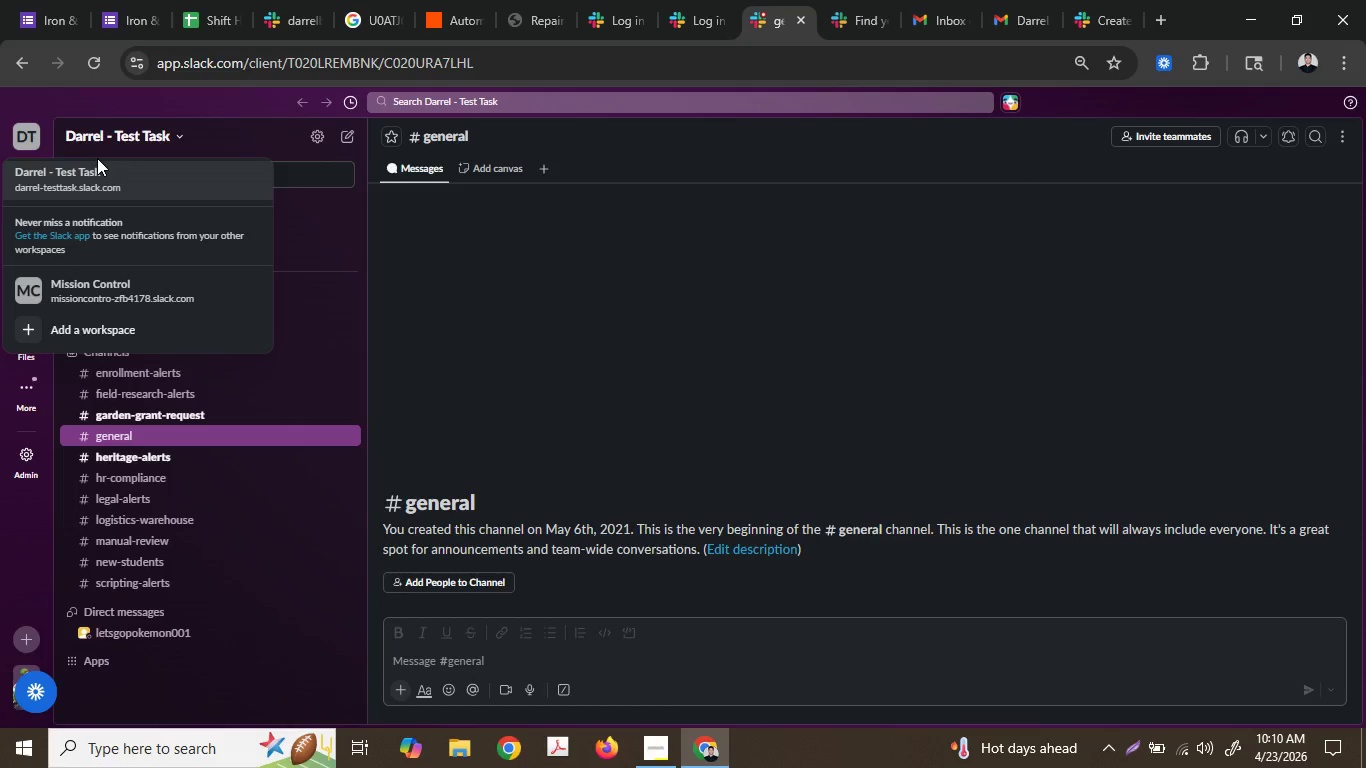 
left_click([137, 183])
 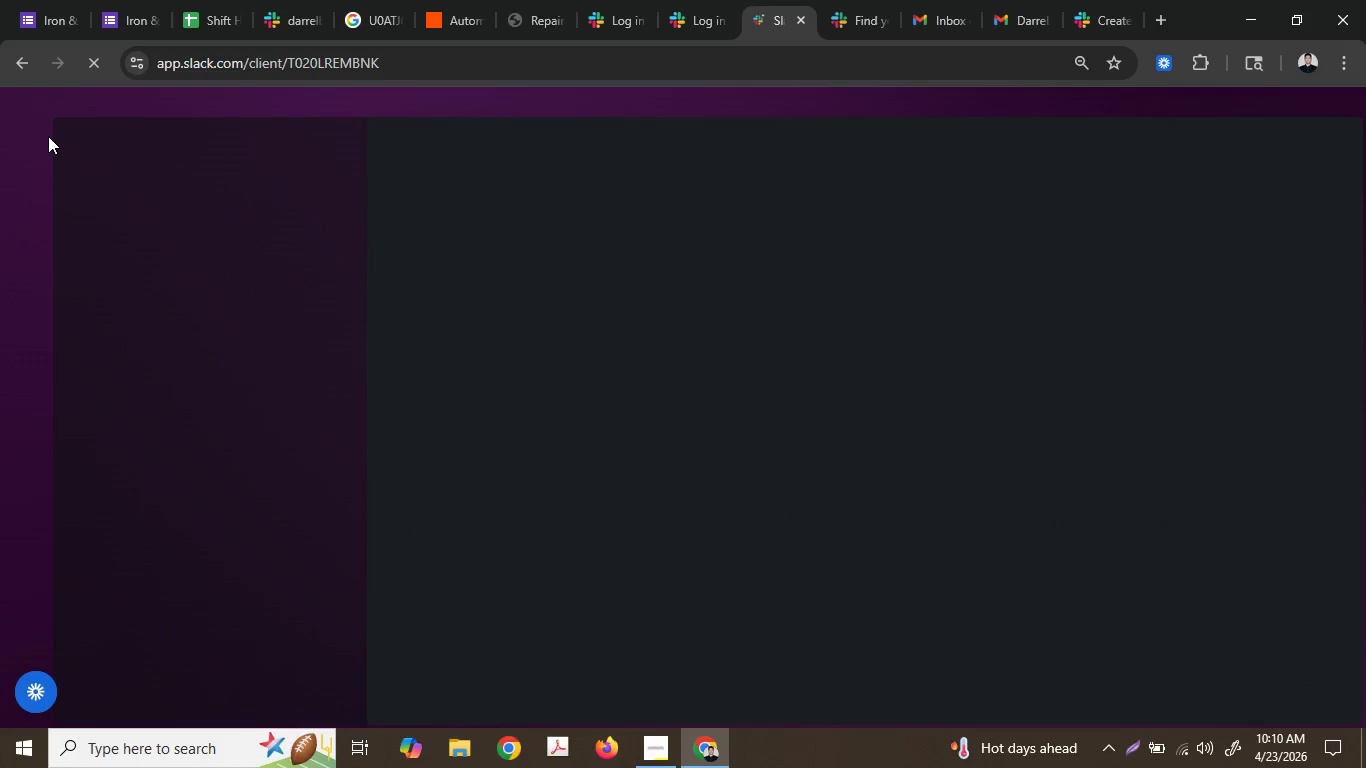 
mouse_move([27, 142])
 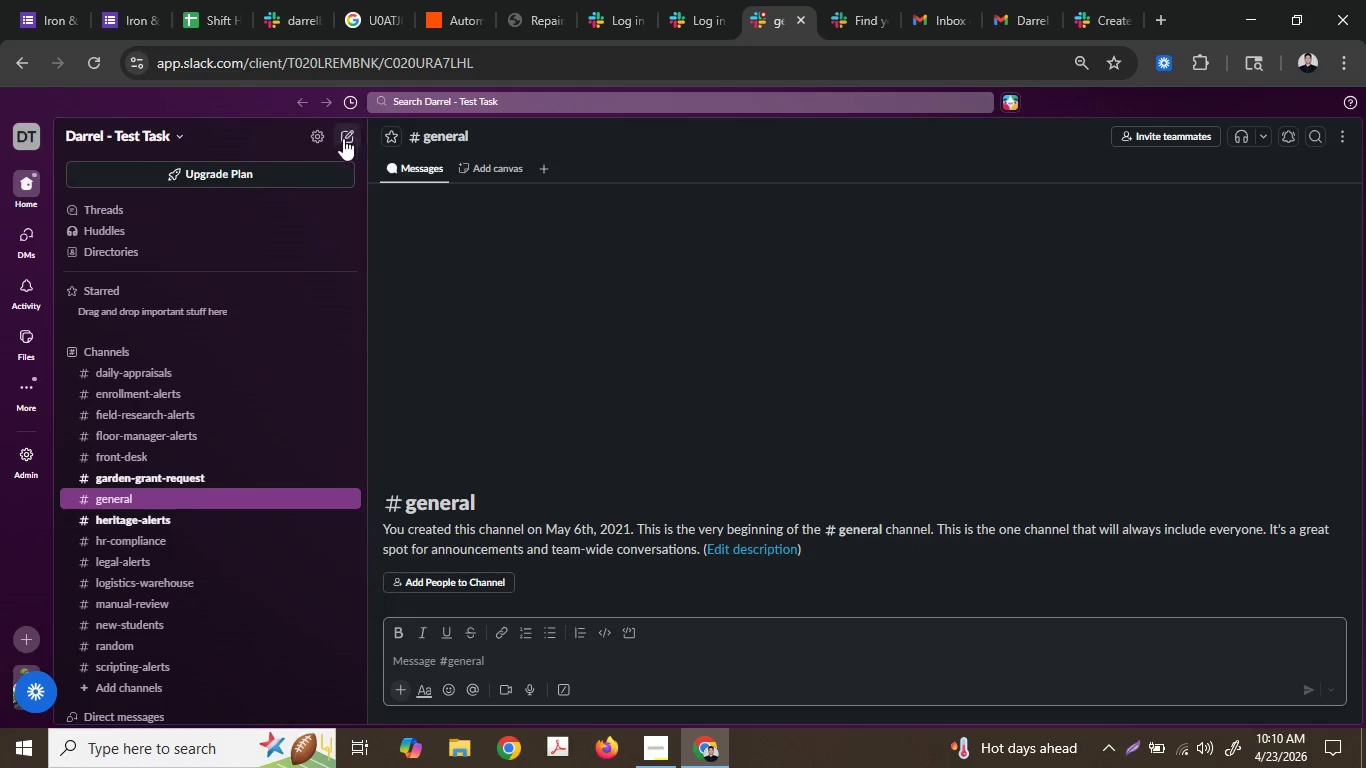 
left_click([323, 135])
 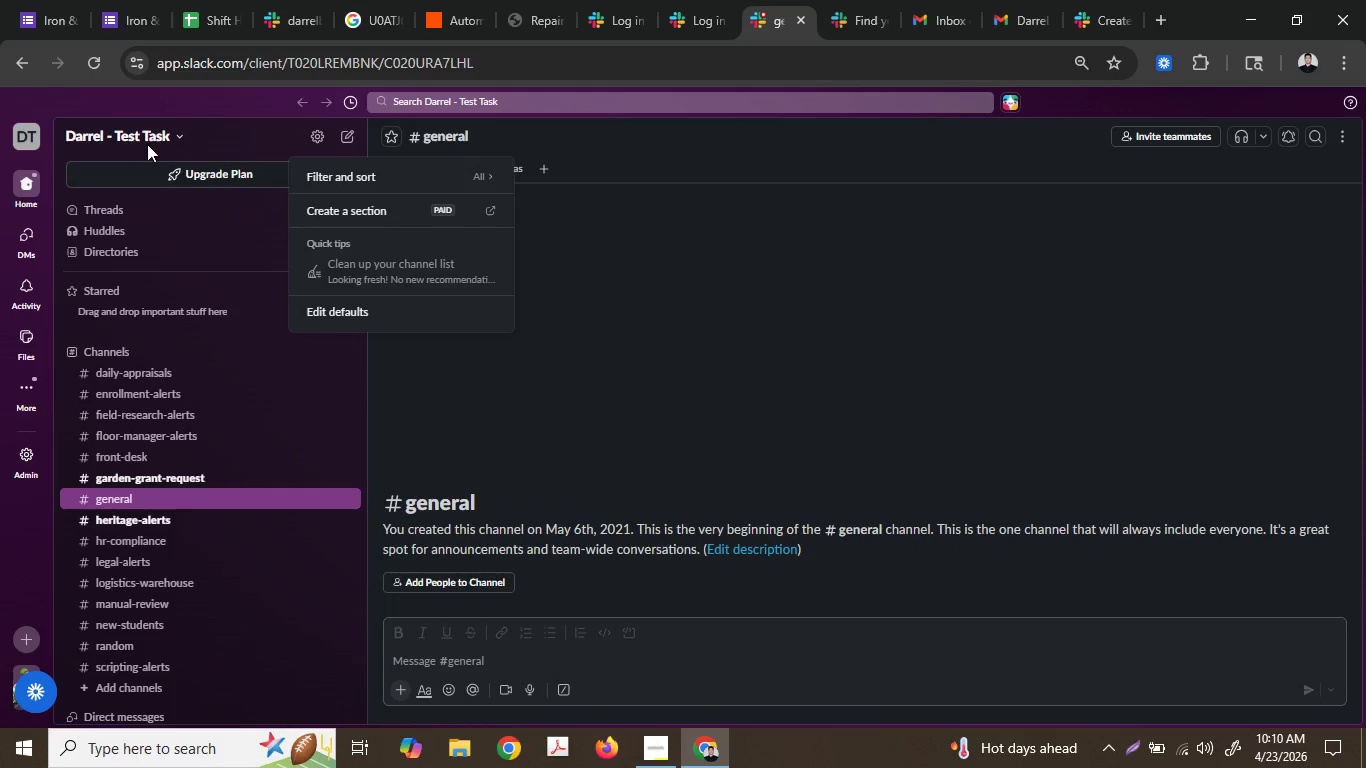 
double_click([168, 138])
 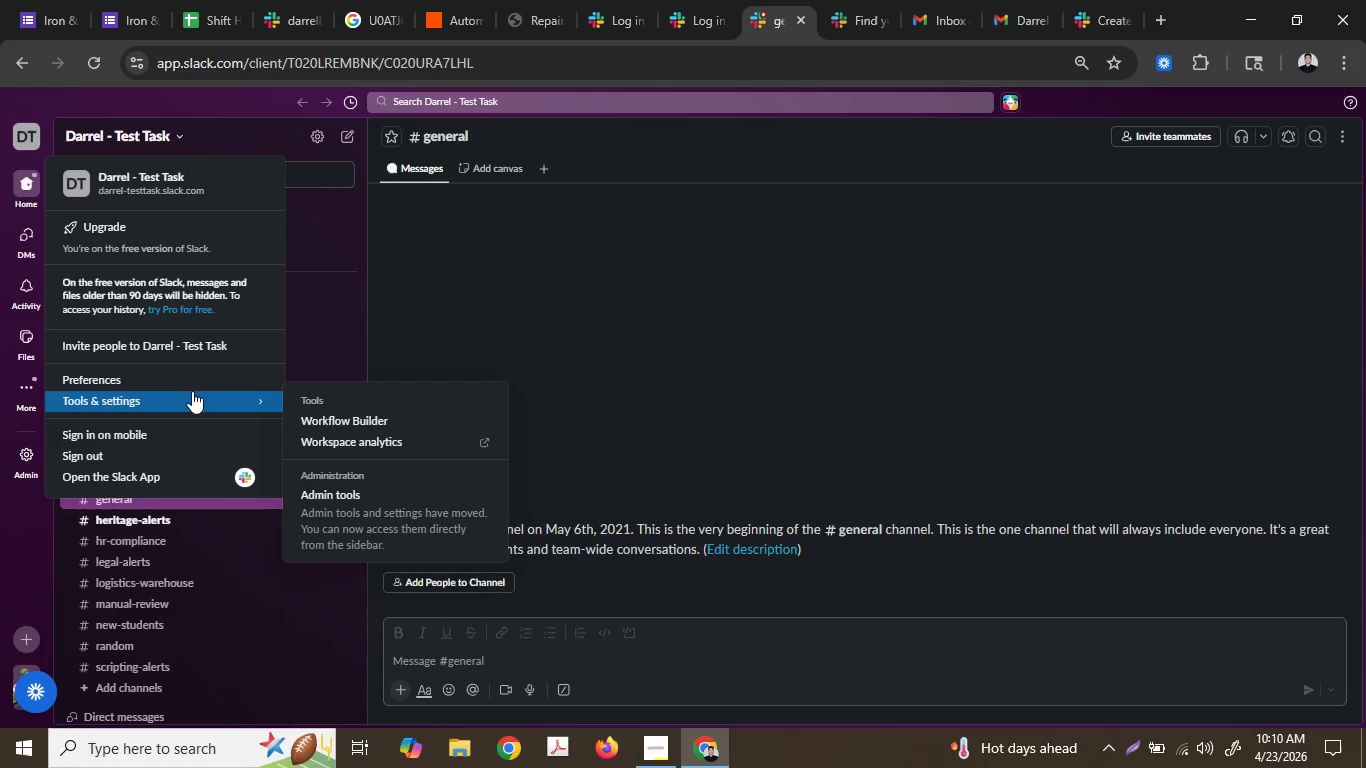 
left_click([178, 426])
 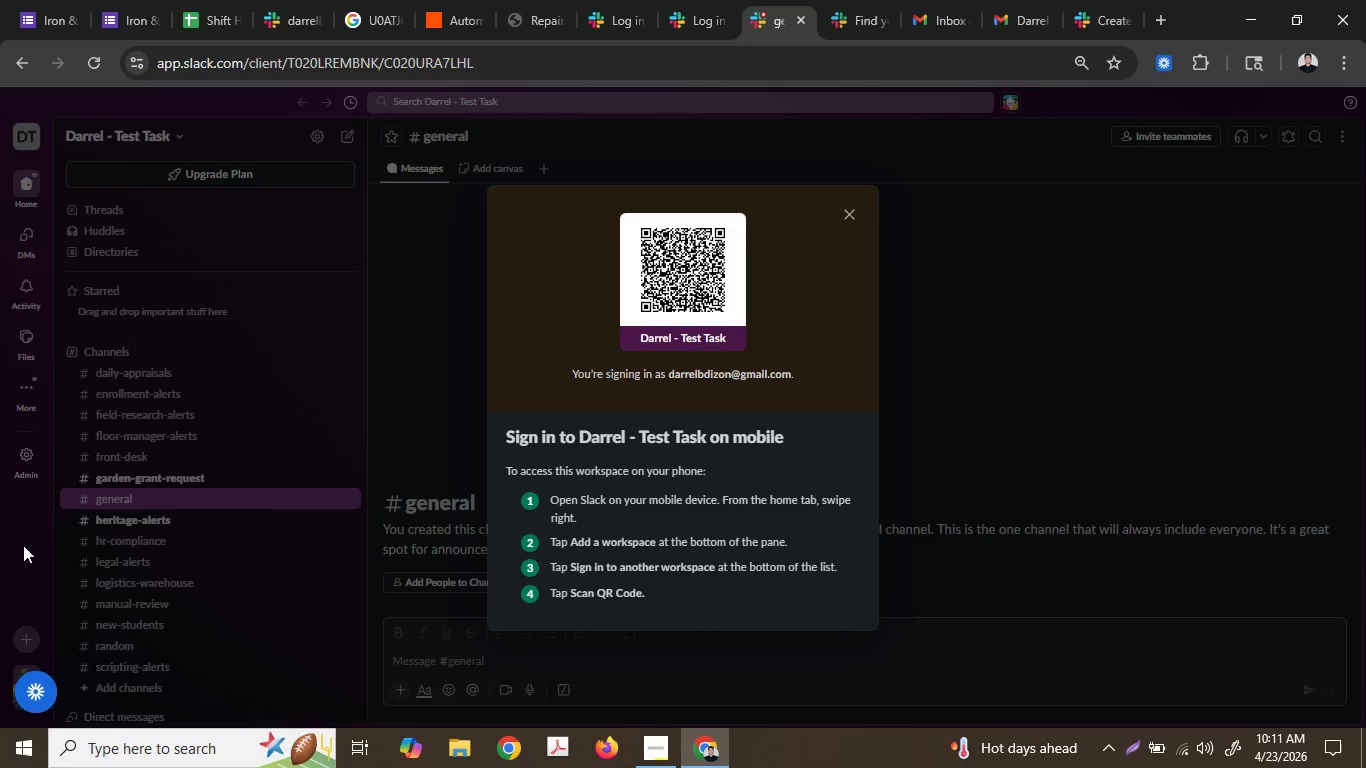 
wait(37.69)
 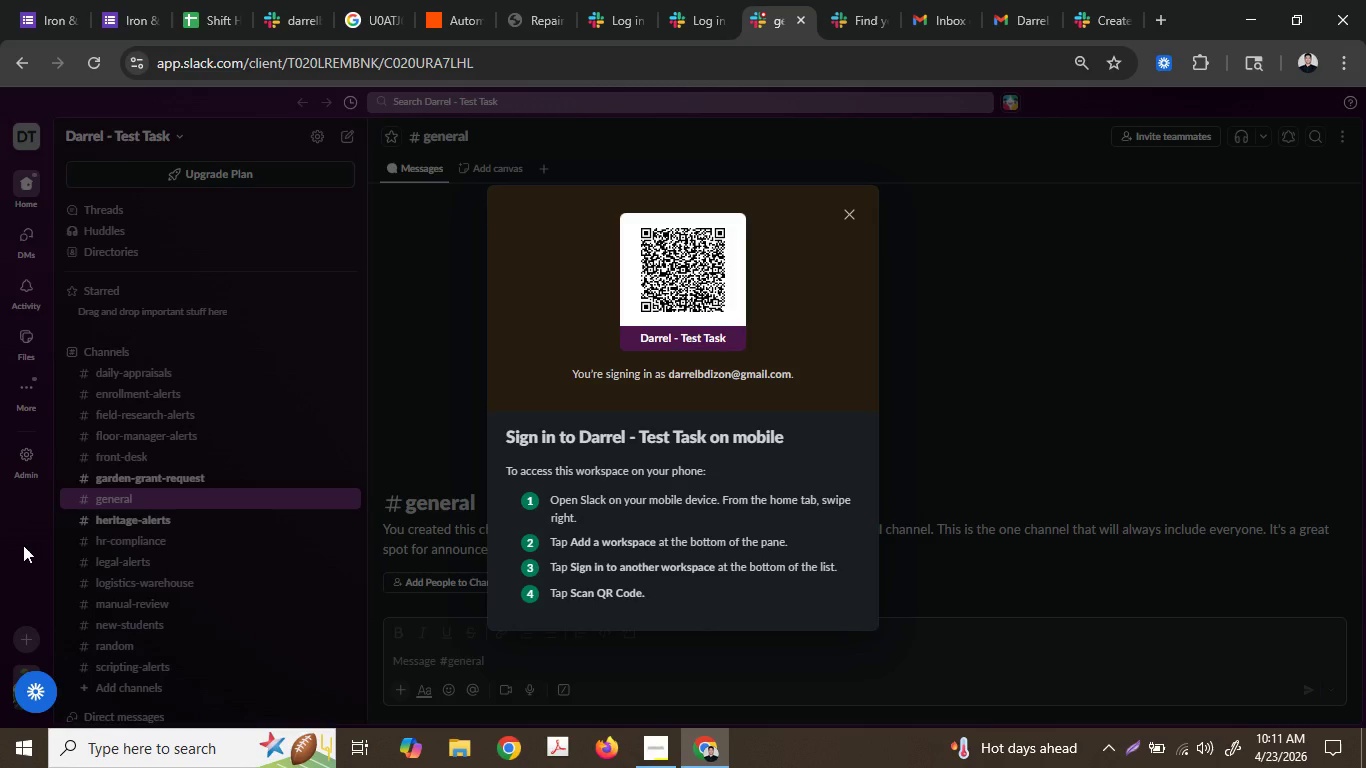 
left_click([218, 403])
 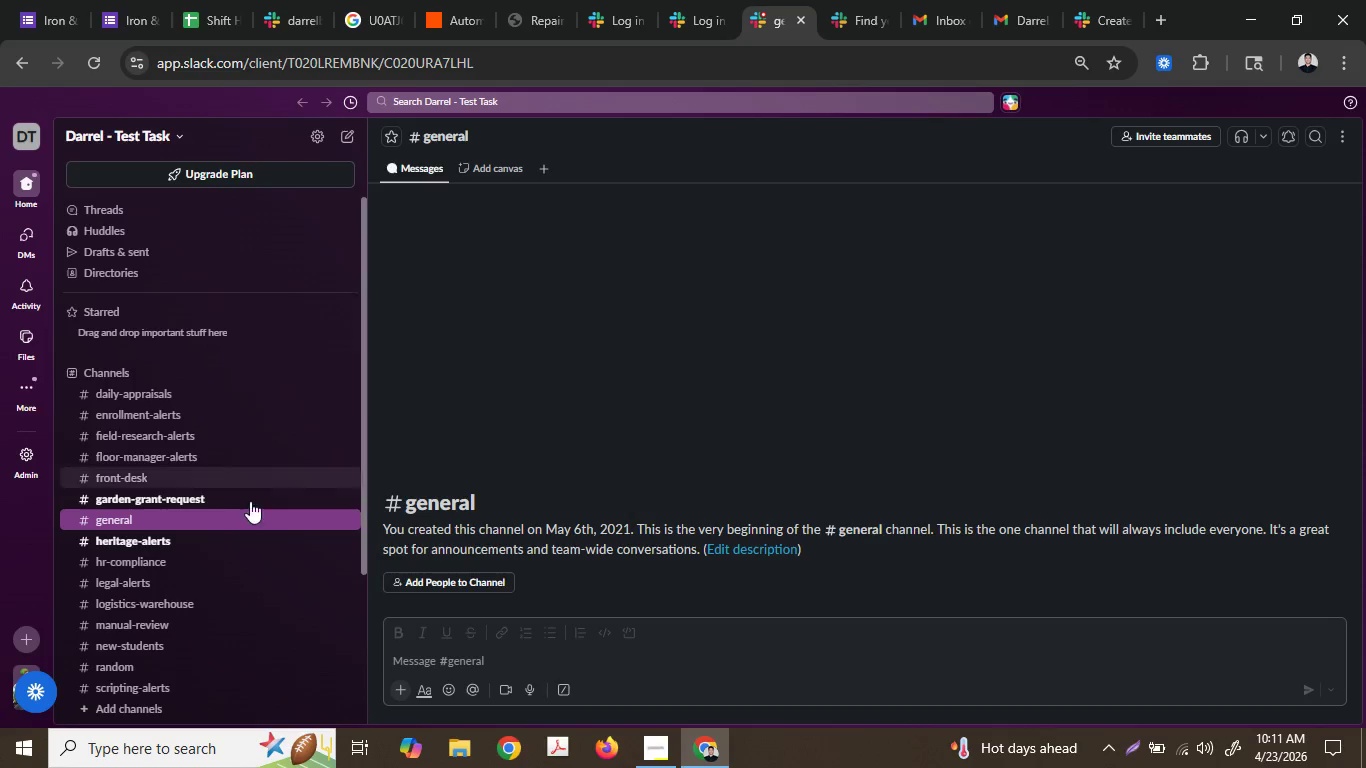 
scroll: coordinate [239, 506], scroll_direction: down, amount: 3.0
 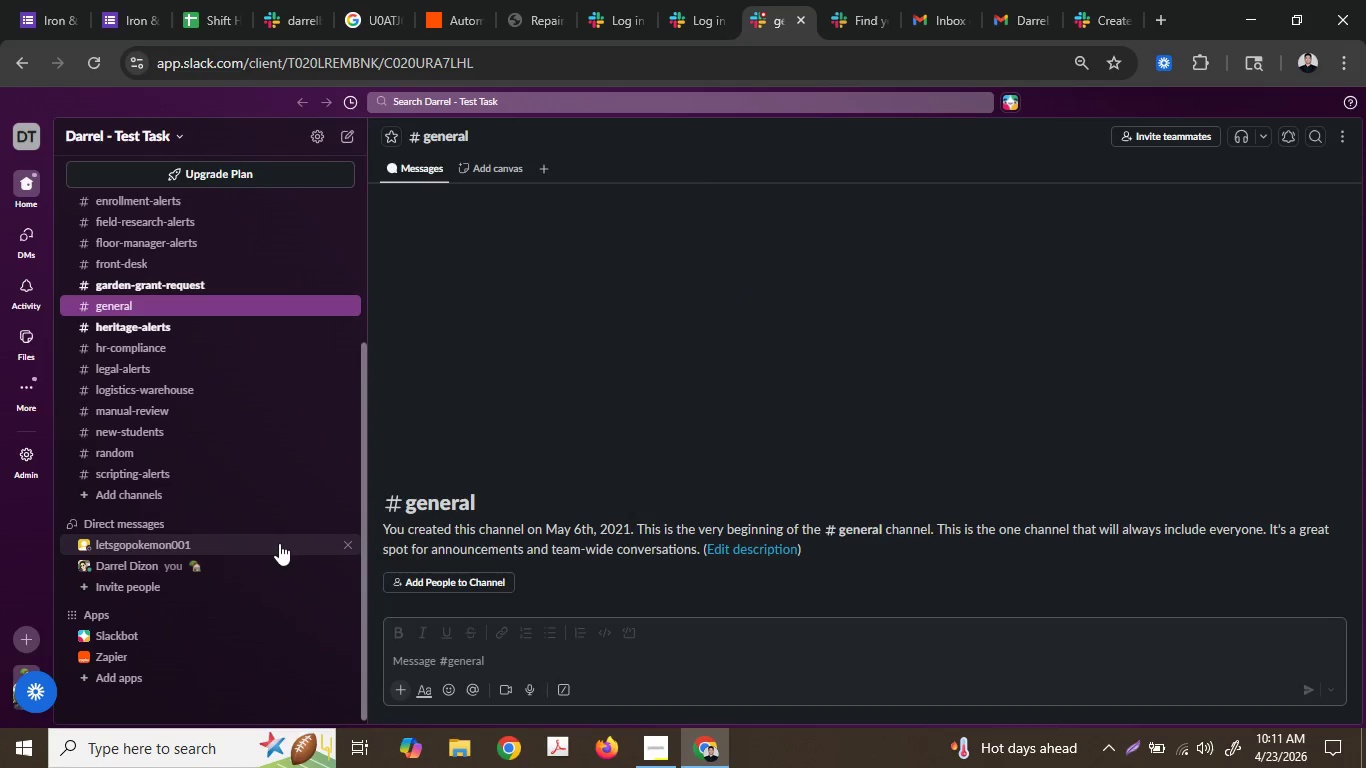 
scroll: coordinate [279, 538], scroll_direction: up, amount: 3.0
 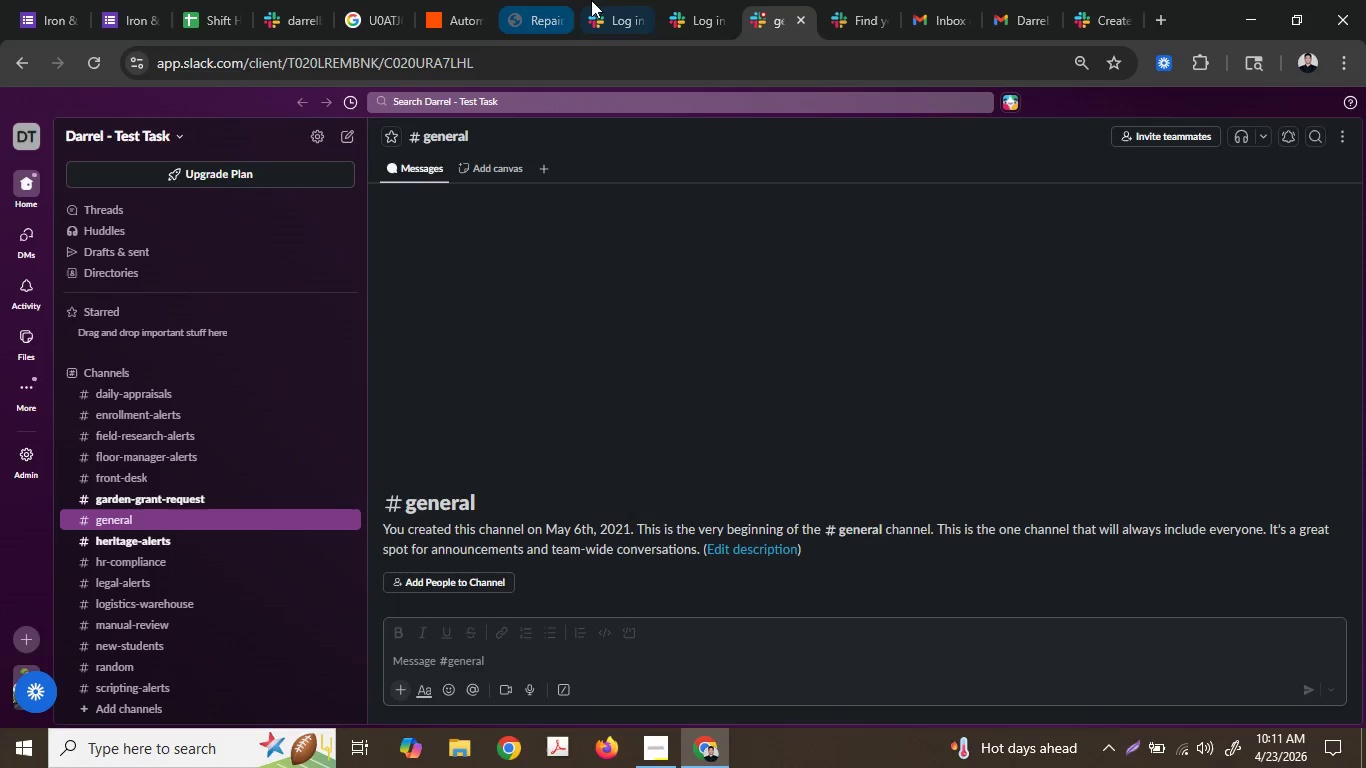 
left_click([591, 0])
 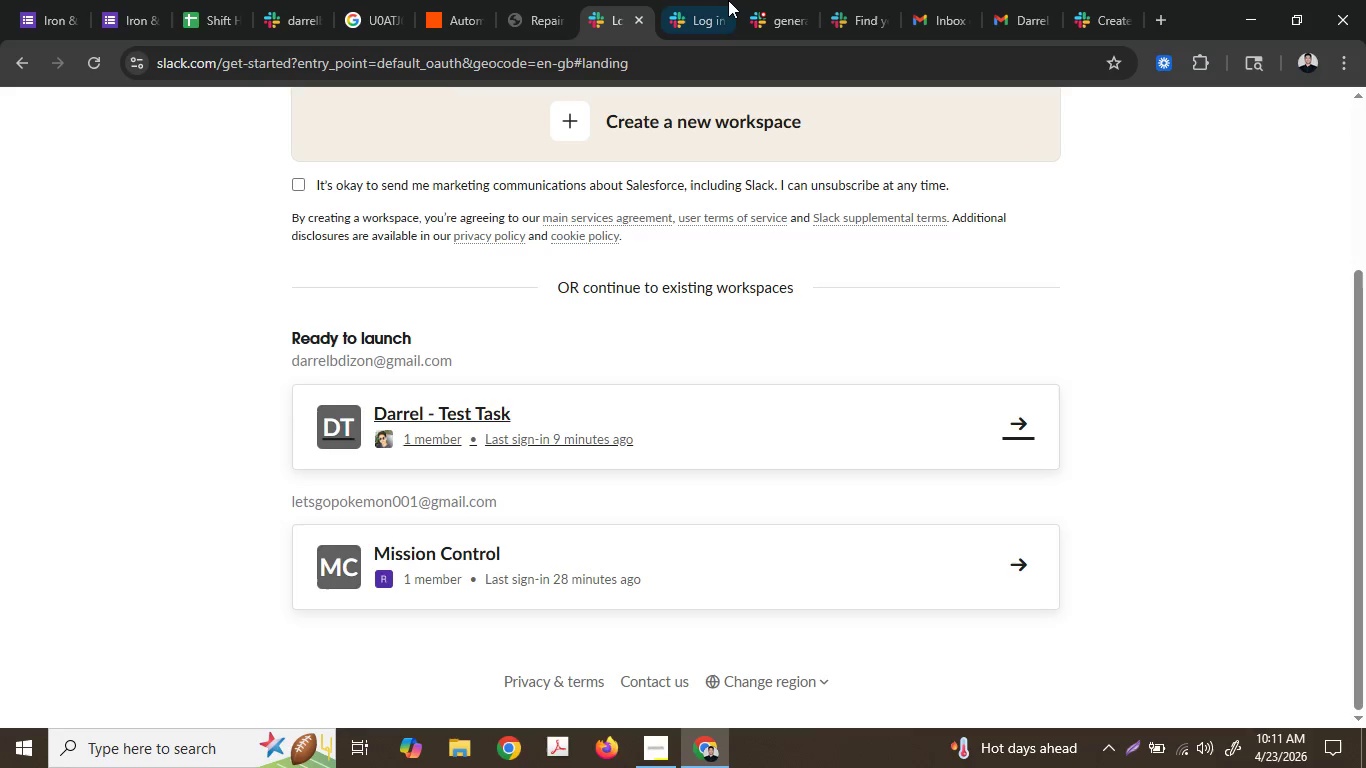 
left_click([728, 0])
 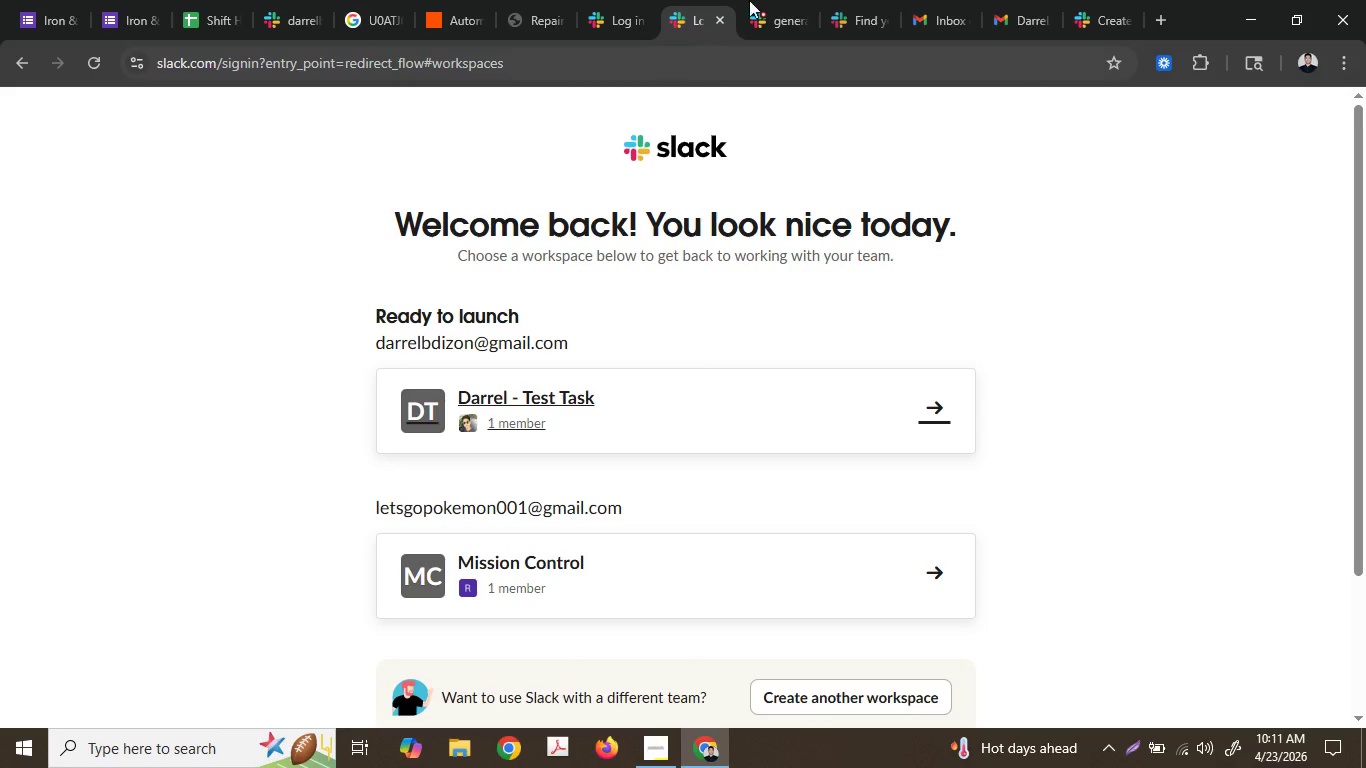 
left_click([787, 0])
 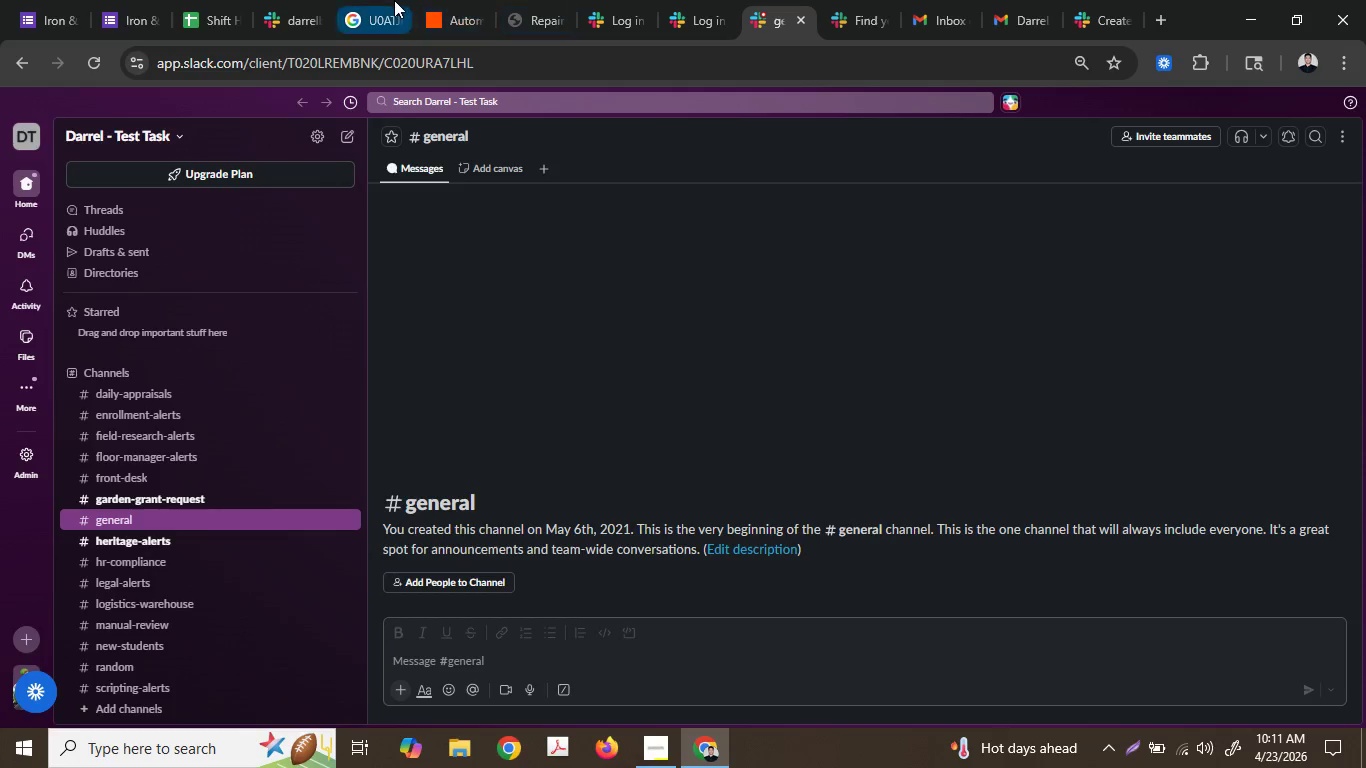 
left_click([621, 0])
 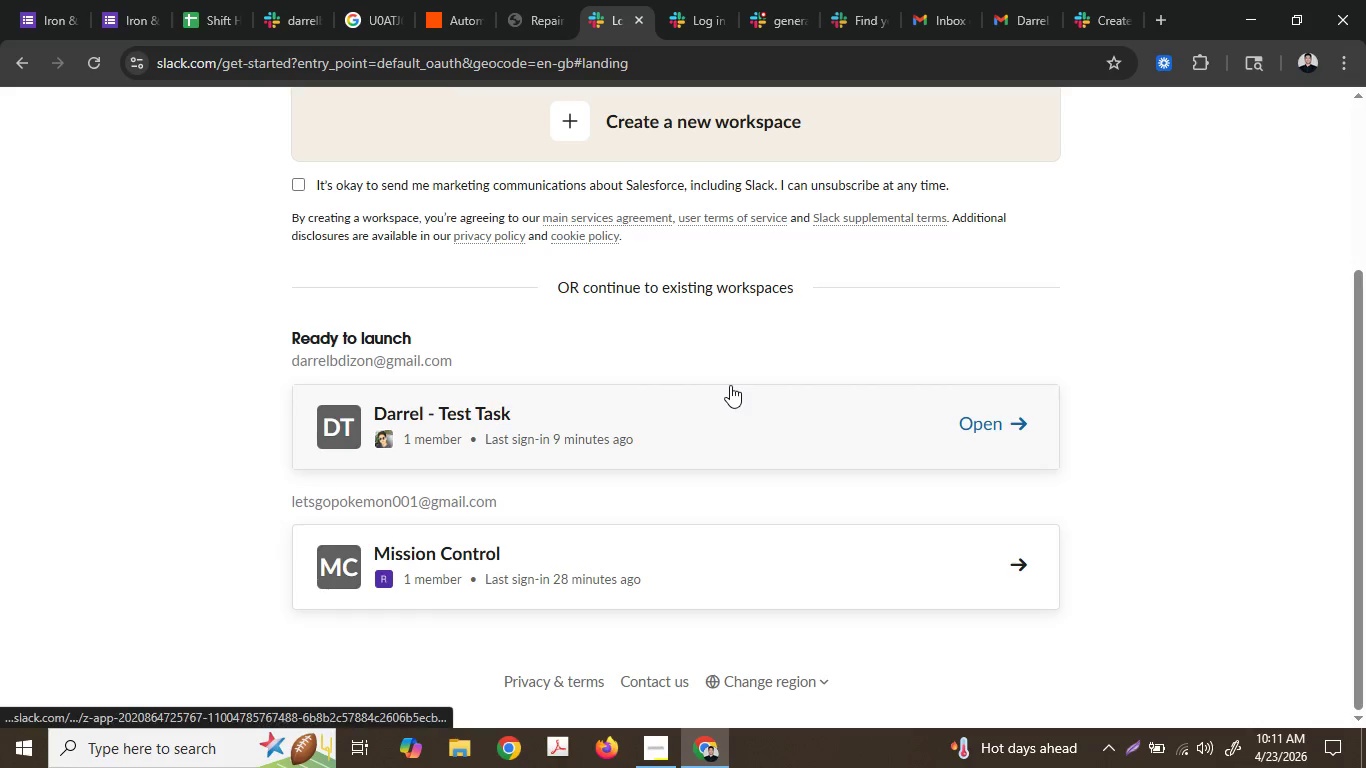 
scroll: coordinate [653, 509], scroll_direction: up, amount: 3.0
 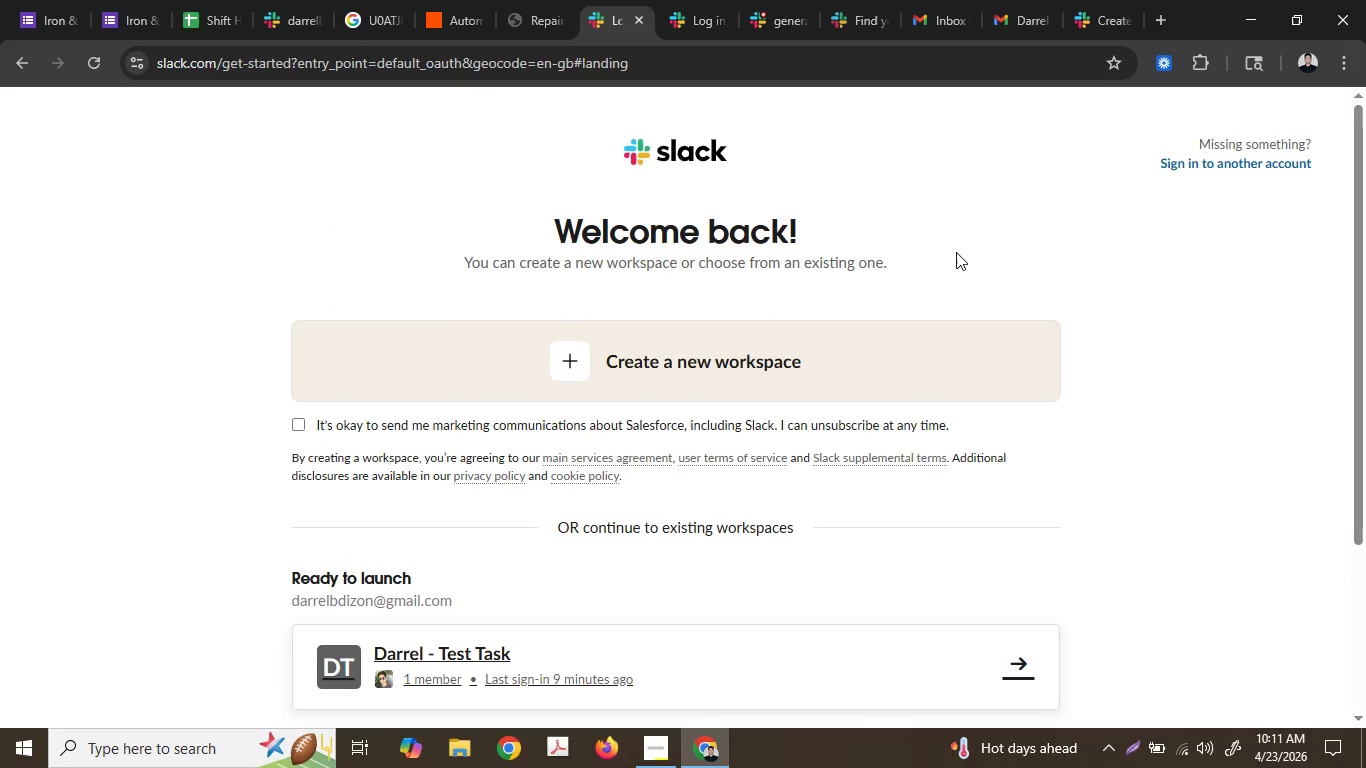 
scroll: coordinate [952, 255], scroll_direction: down, amount: 3.0
 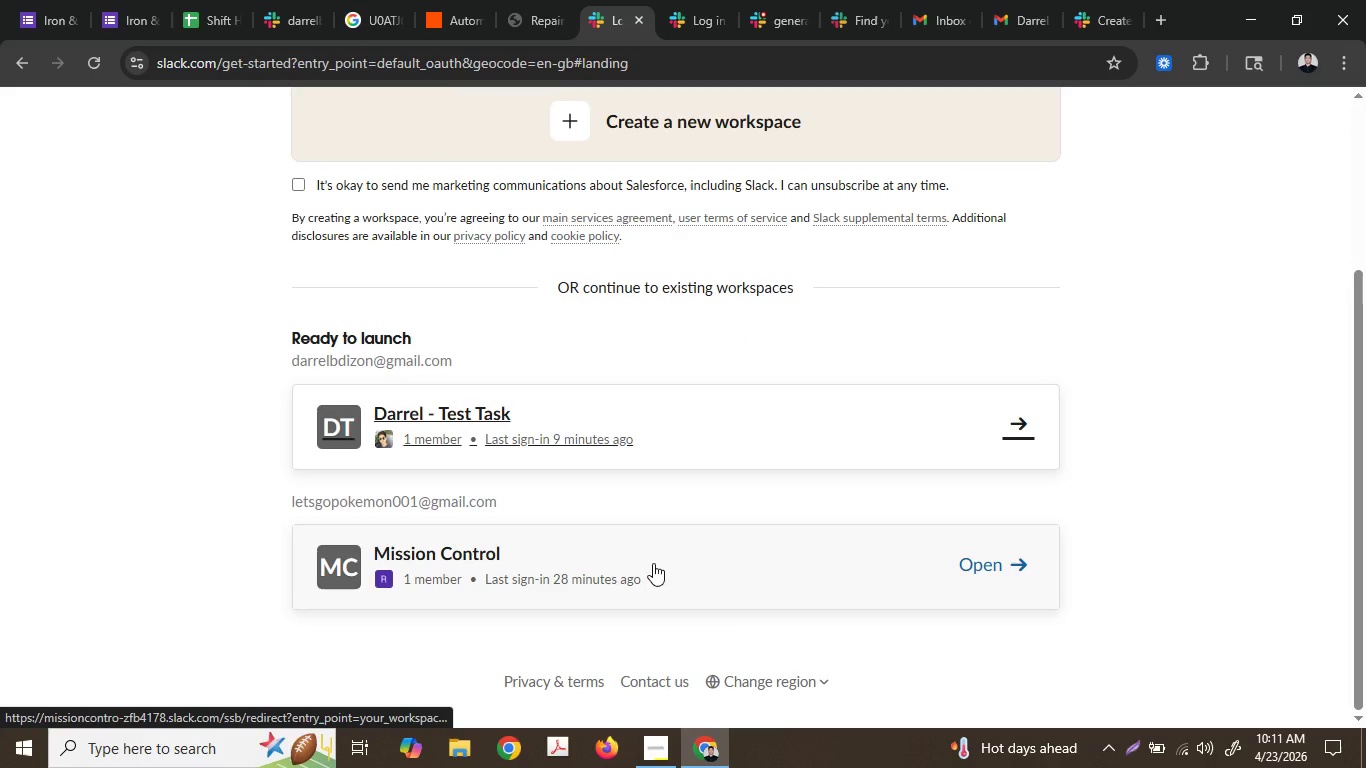 
left_click([653, 563])
 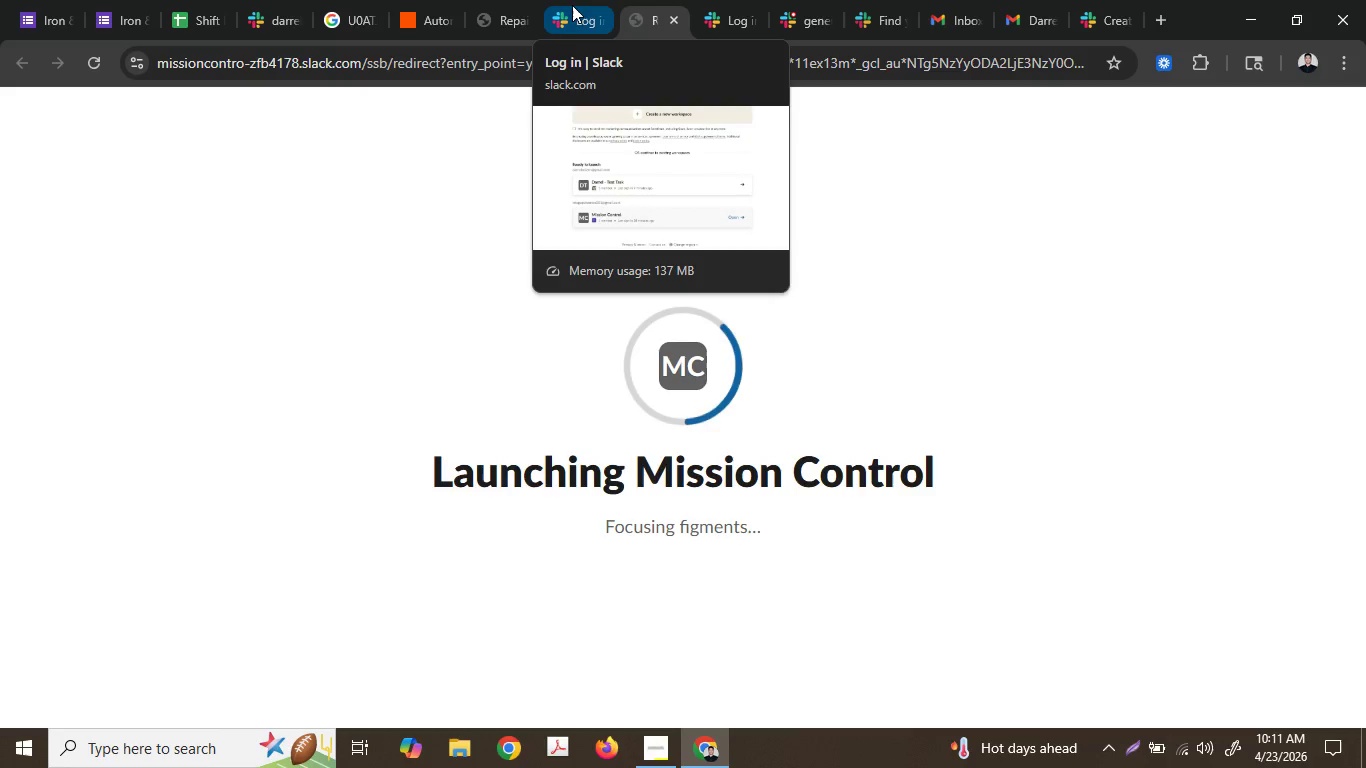 
double_click([596, 14])
 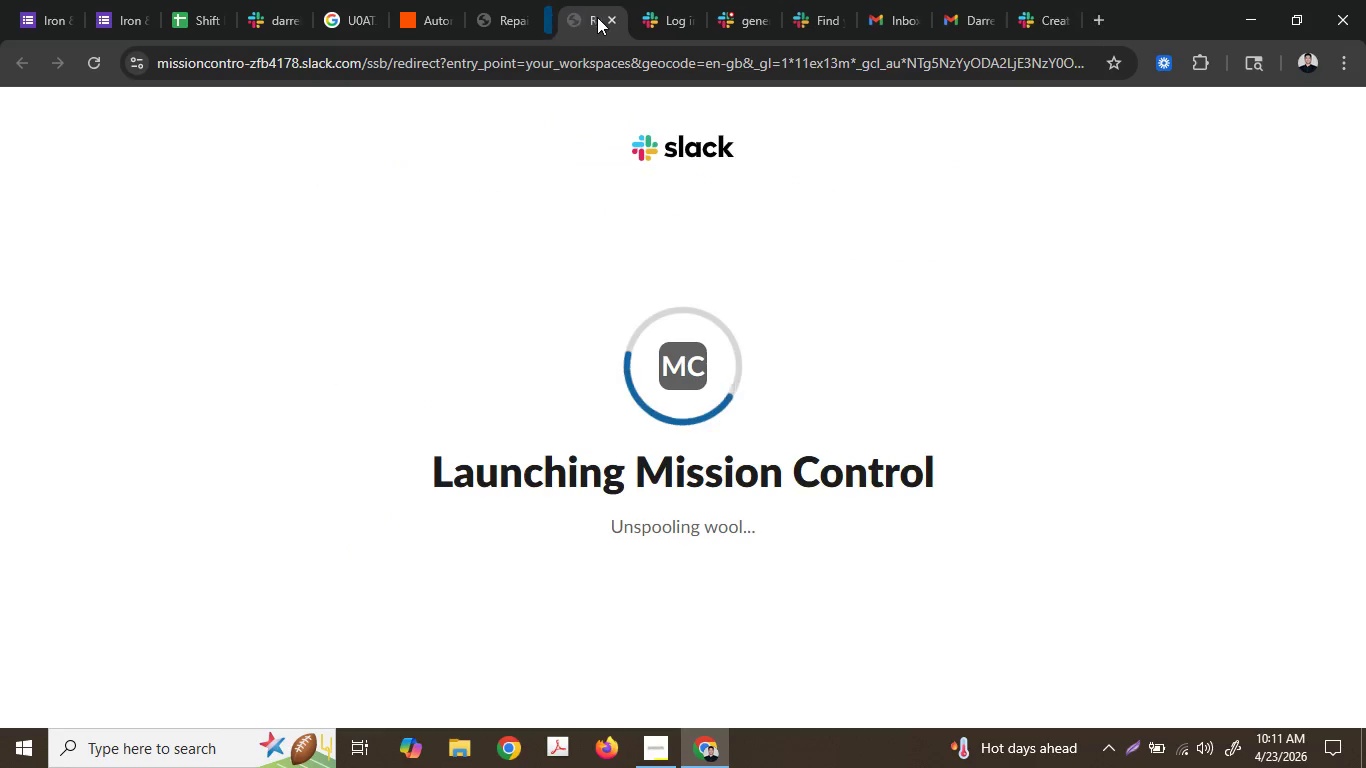 
left_click_drag(start_coordinate=[597, 17], to_coordinate=[640, 18])
 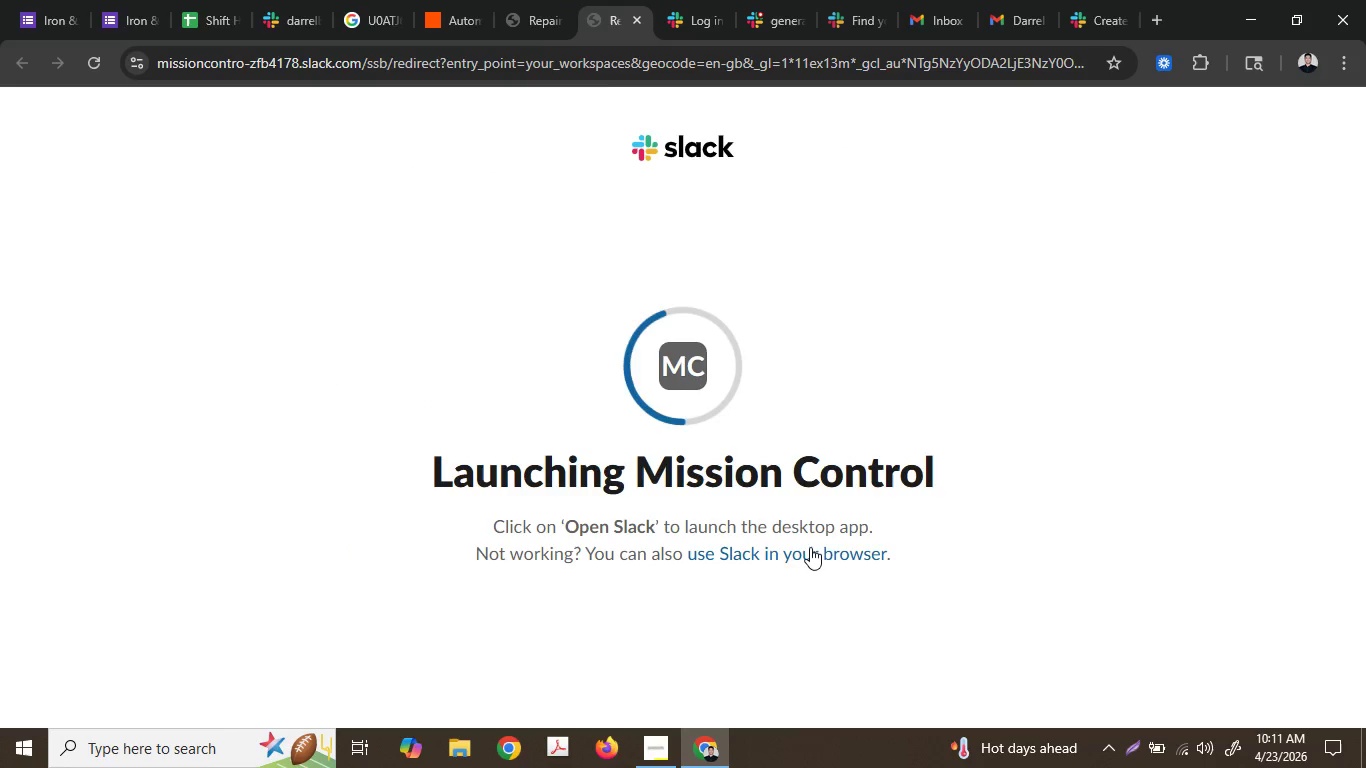 
left_click([810, 547])
 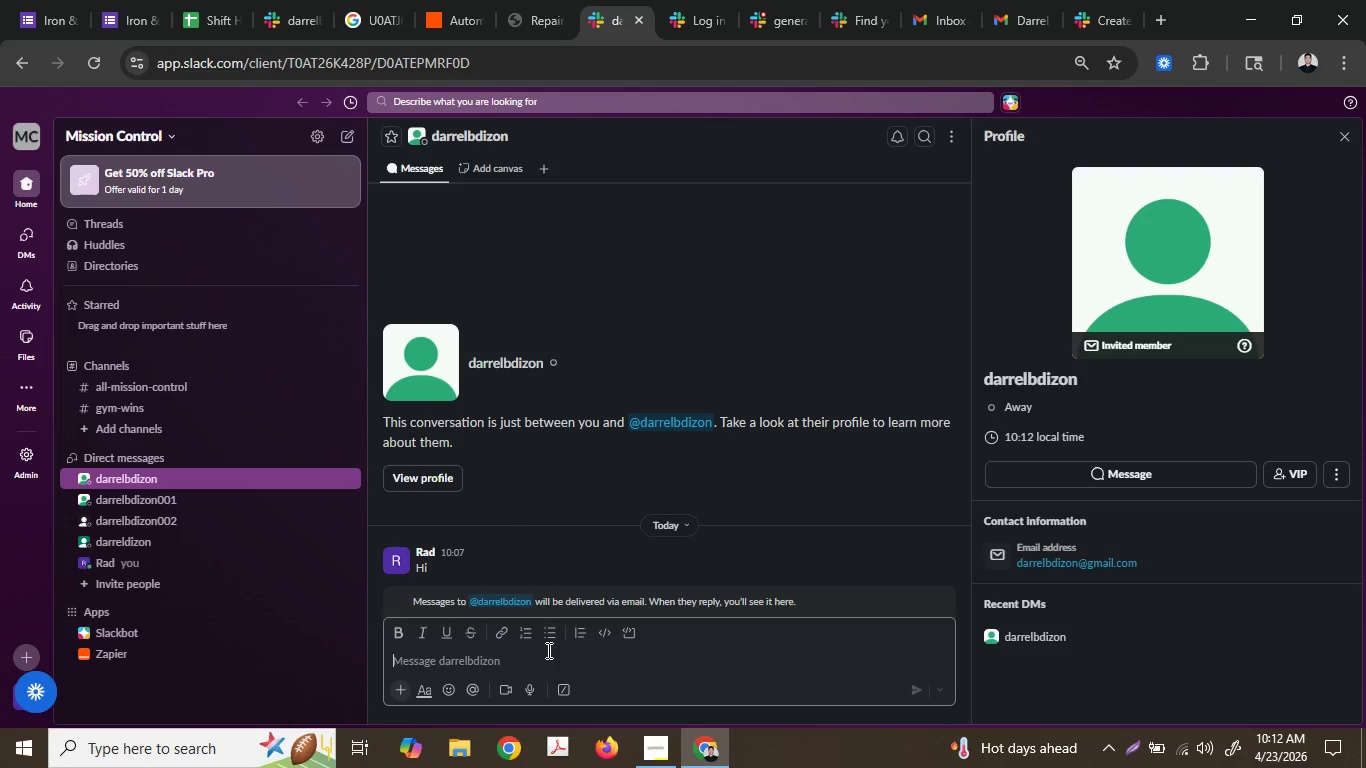 
wait(61.7)
 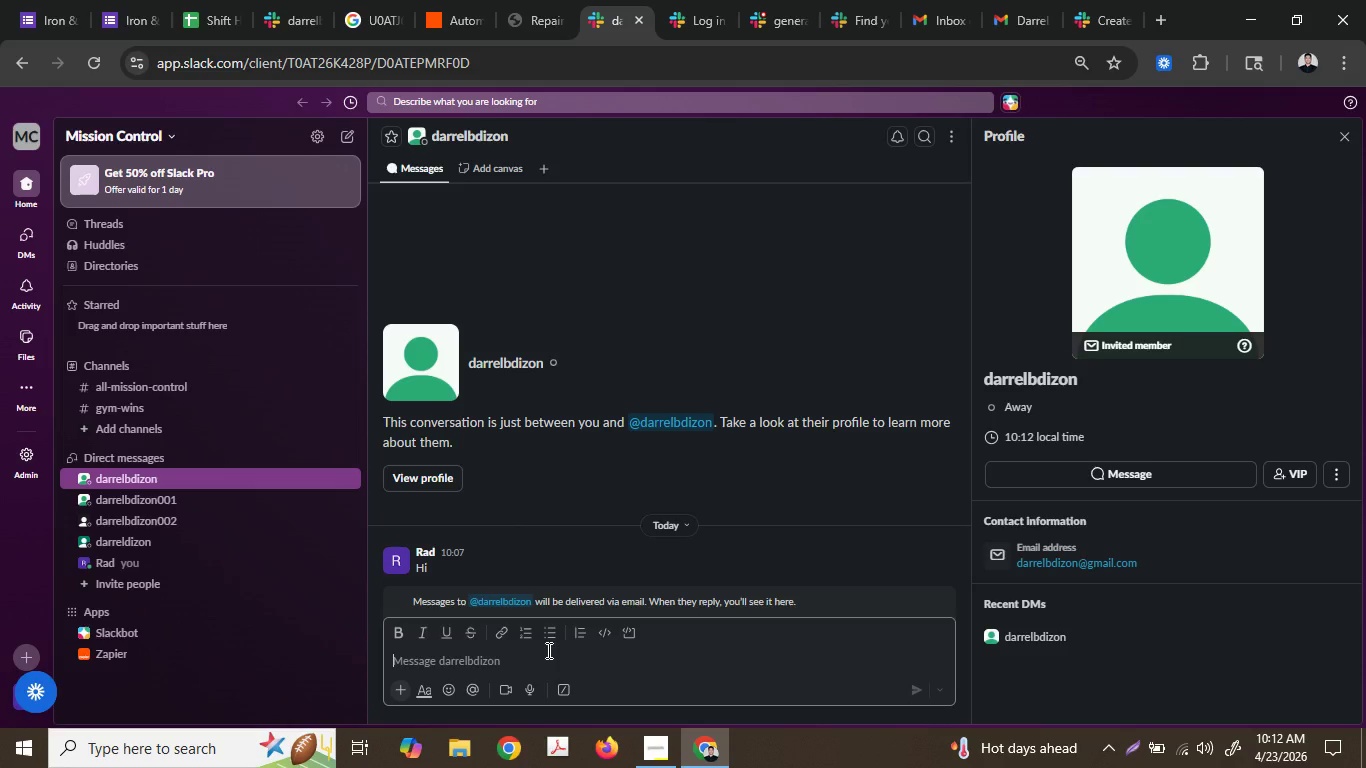 
type(hello)
 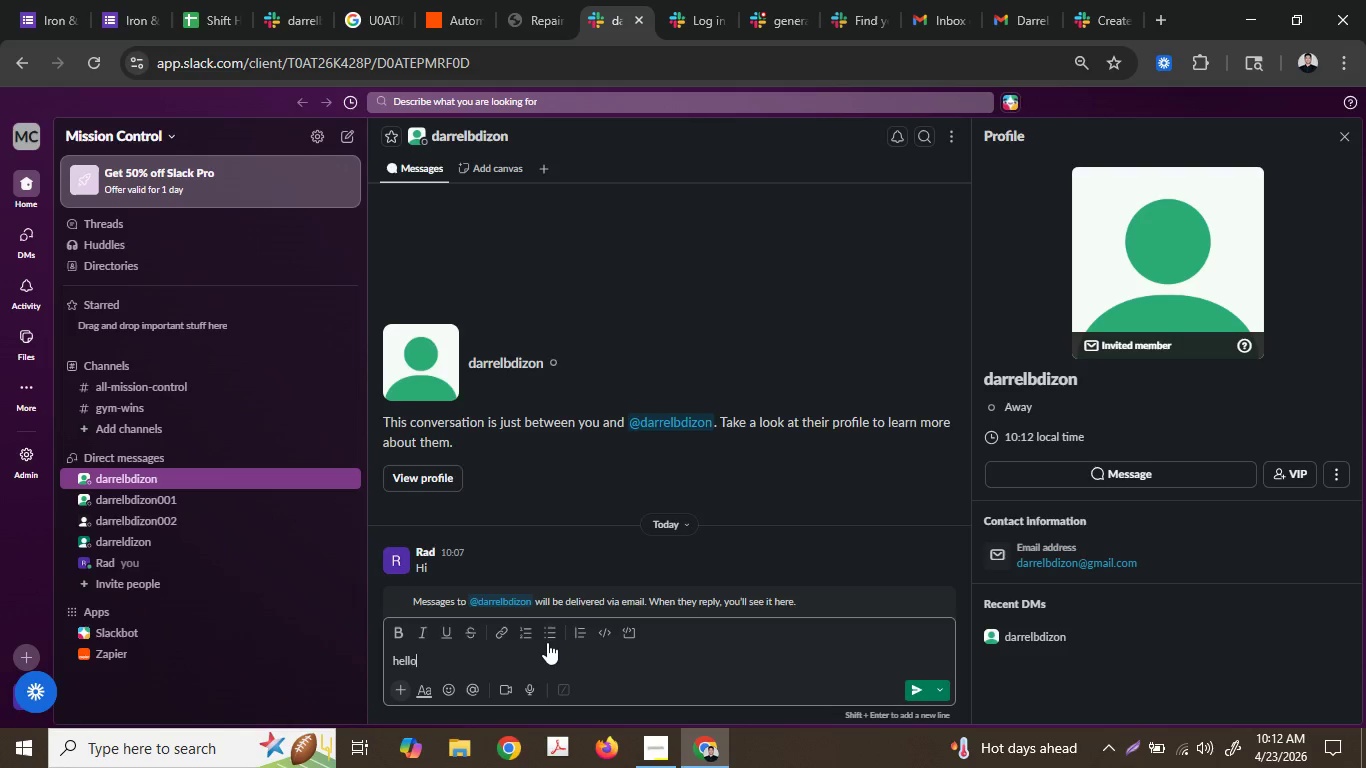 
key(Enter)
 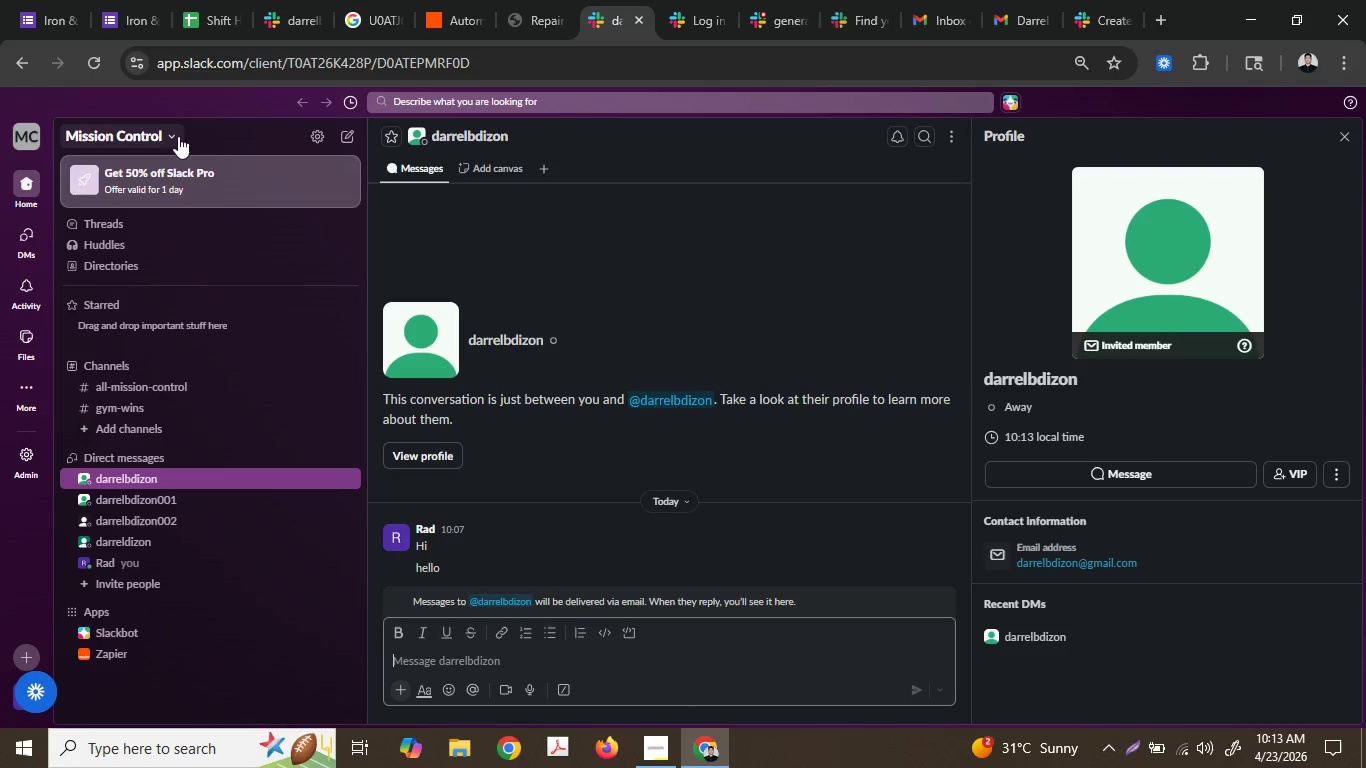 
wait(40.17)
 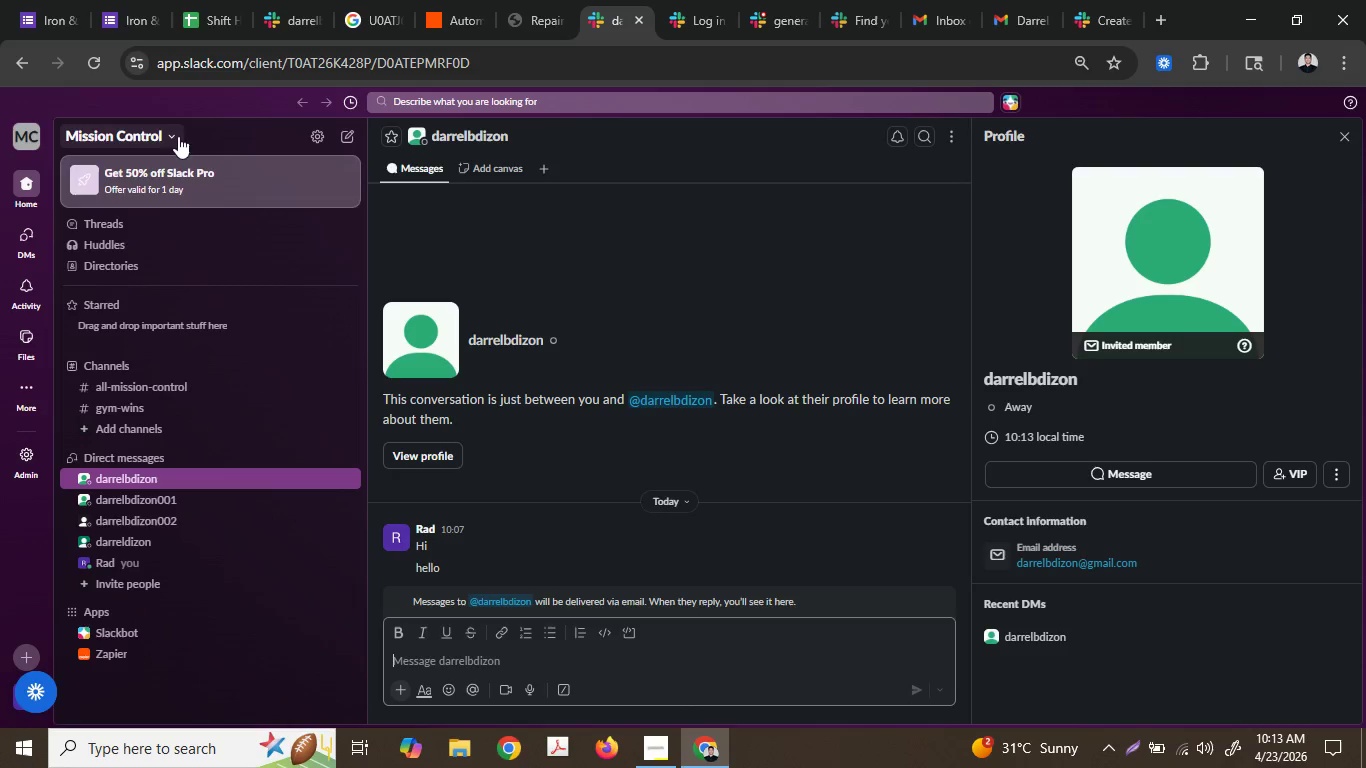 
left_click([961, 0])
 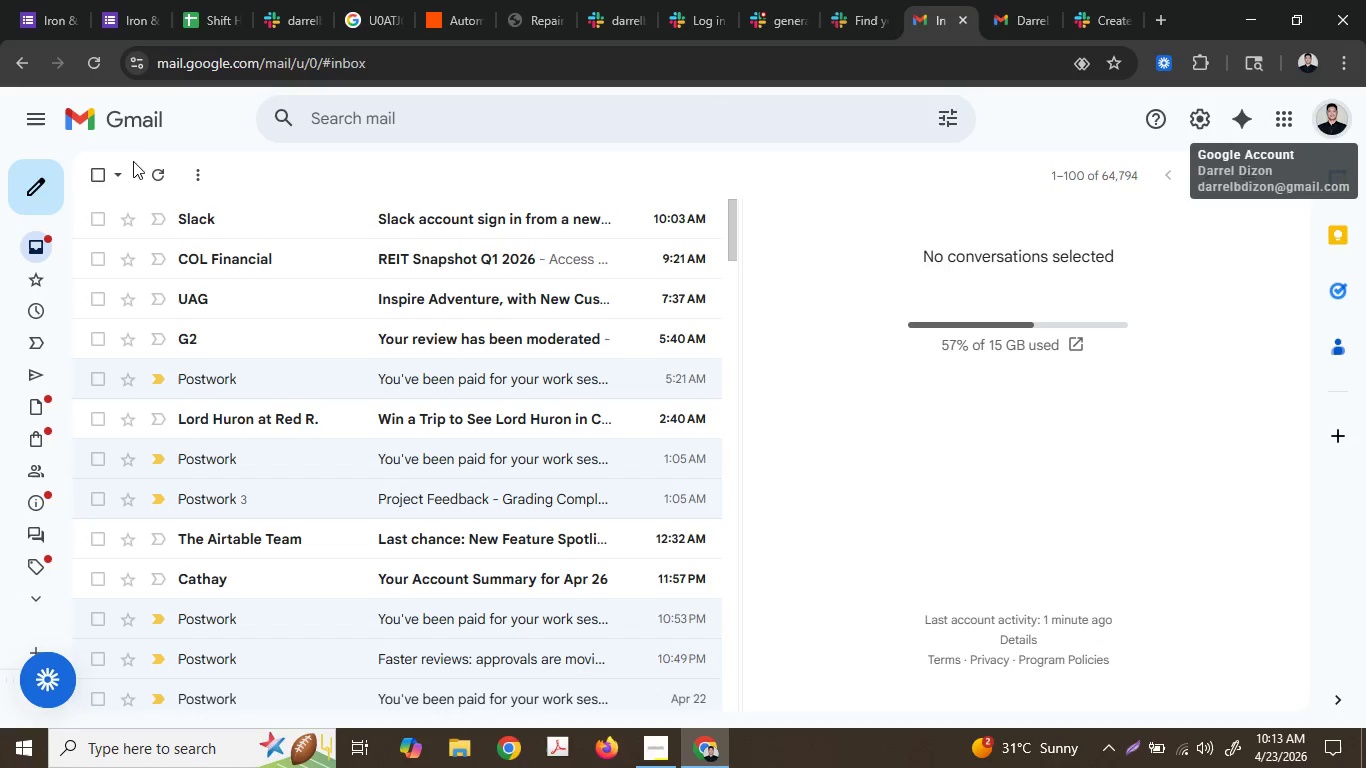 
left_click([151, 169])
 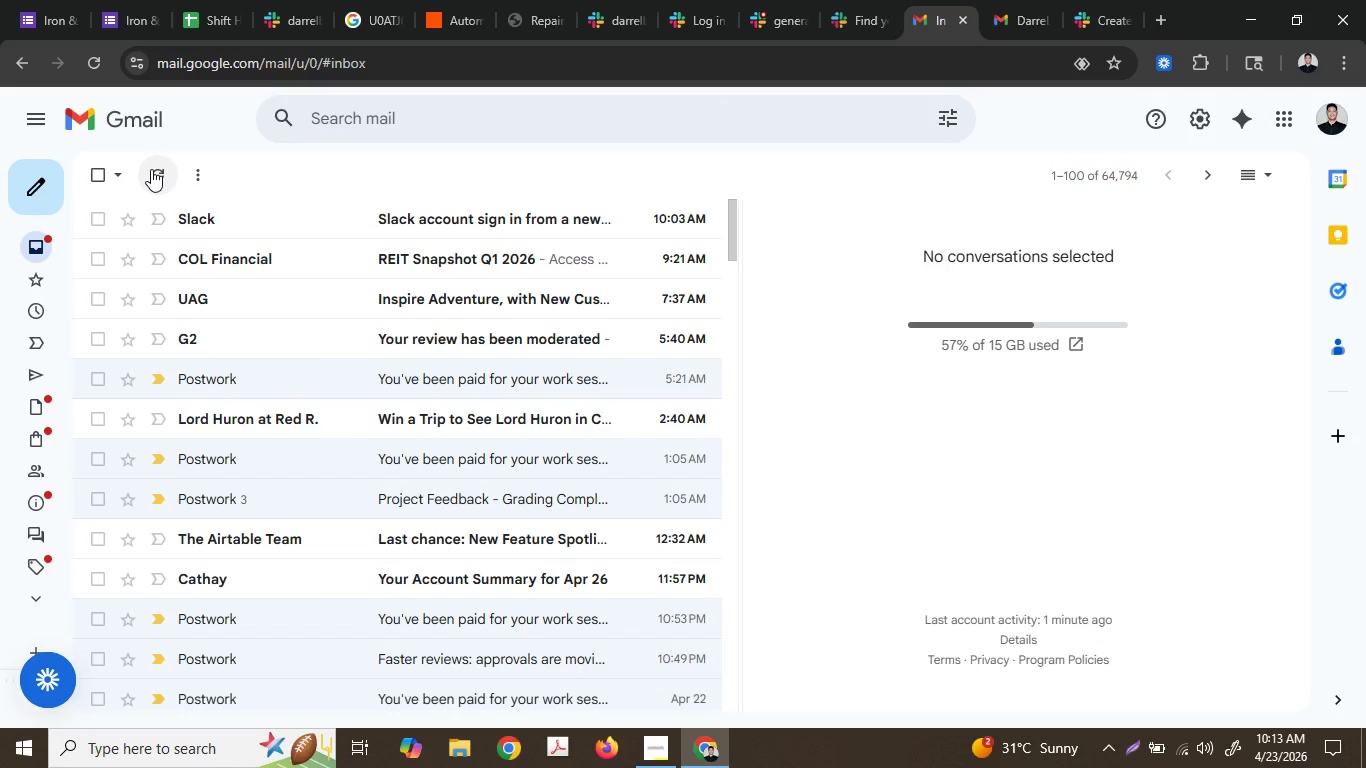 
left_click([151, 169])
 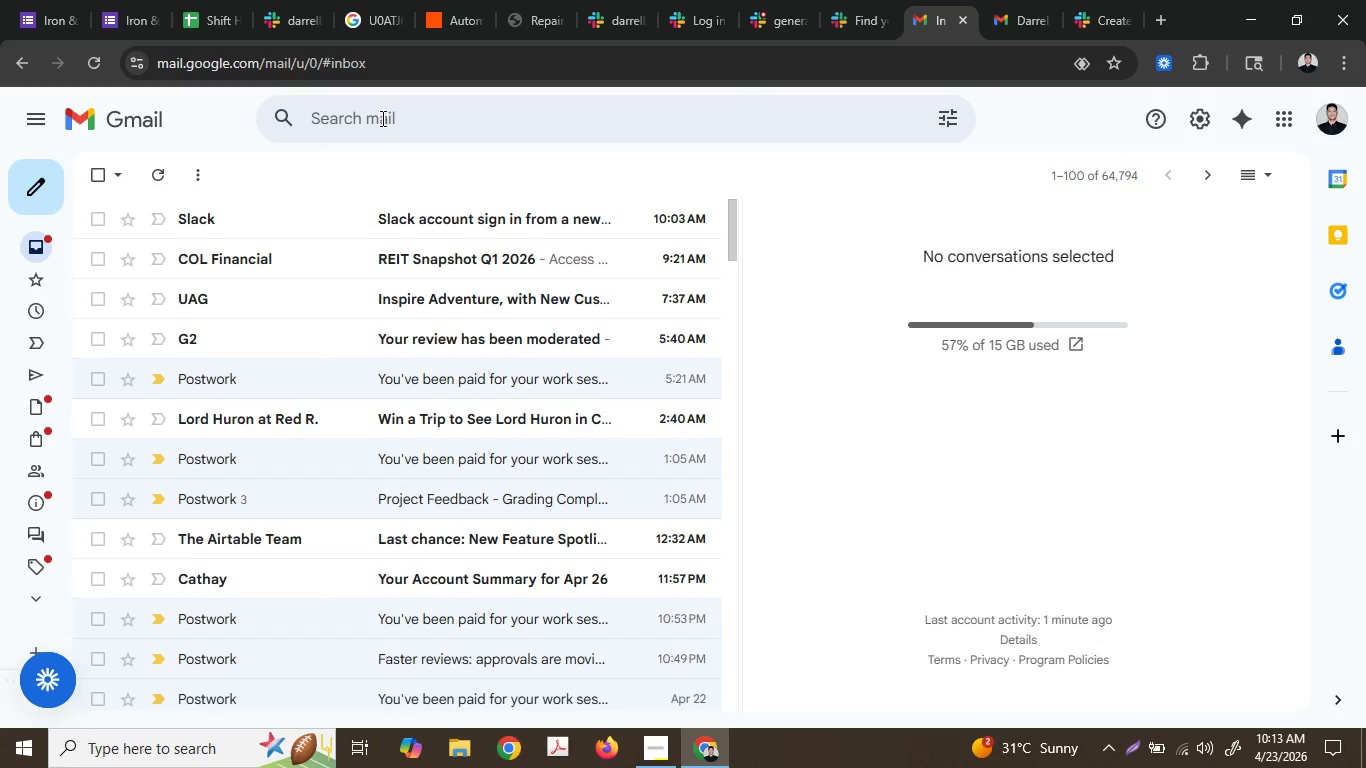 
left_click([381, 118])
 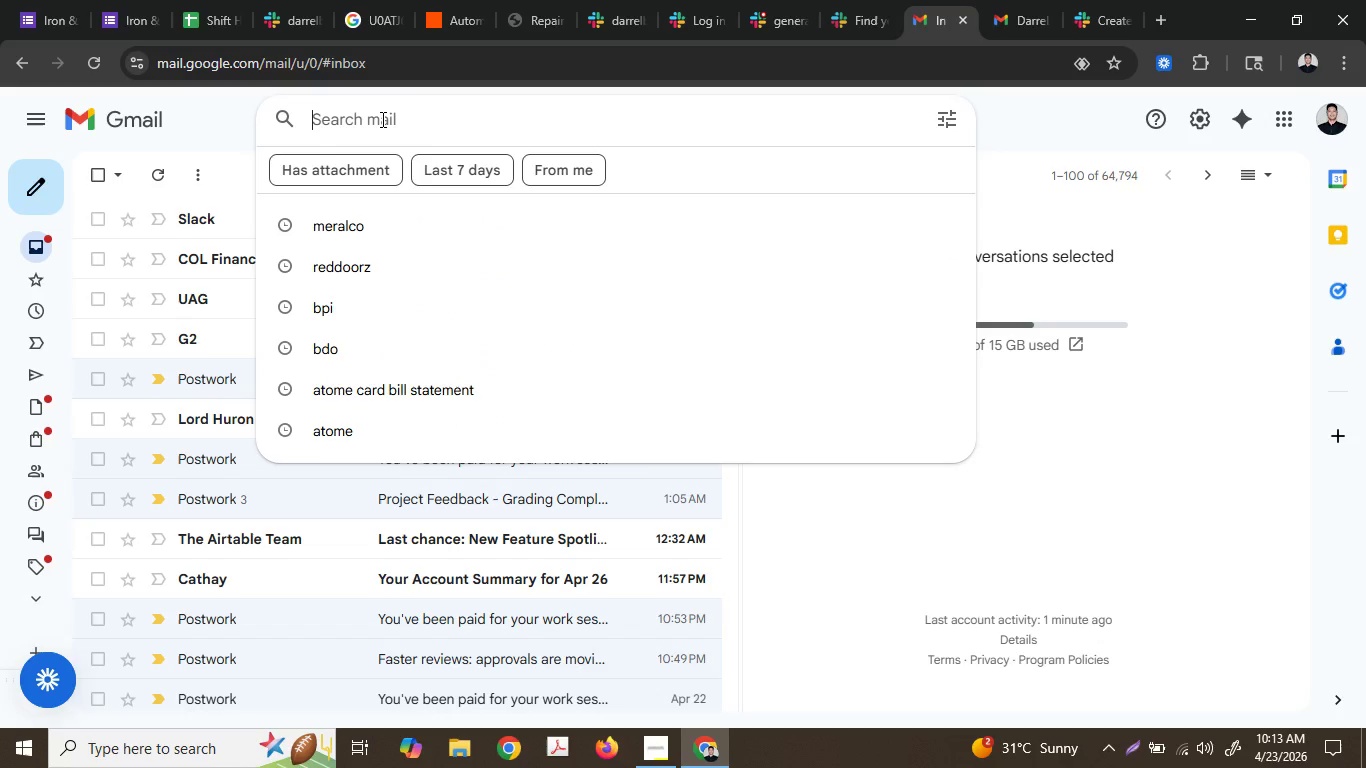 
type(n)
key(Backspace)
type(missio)
 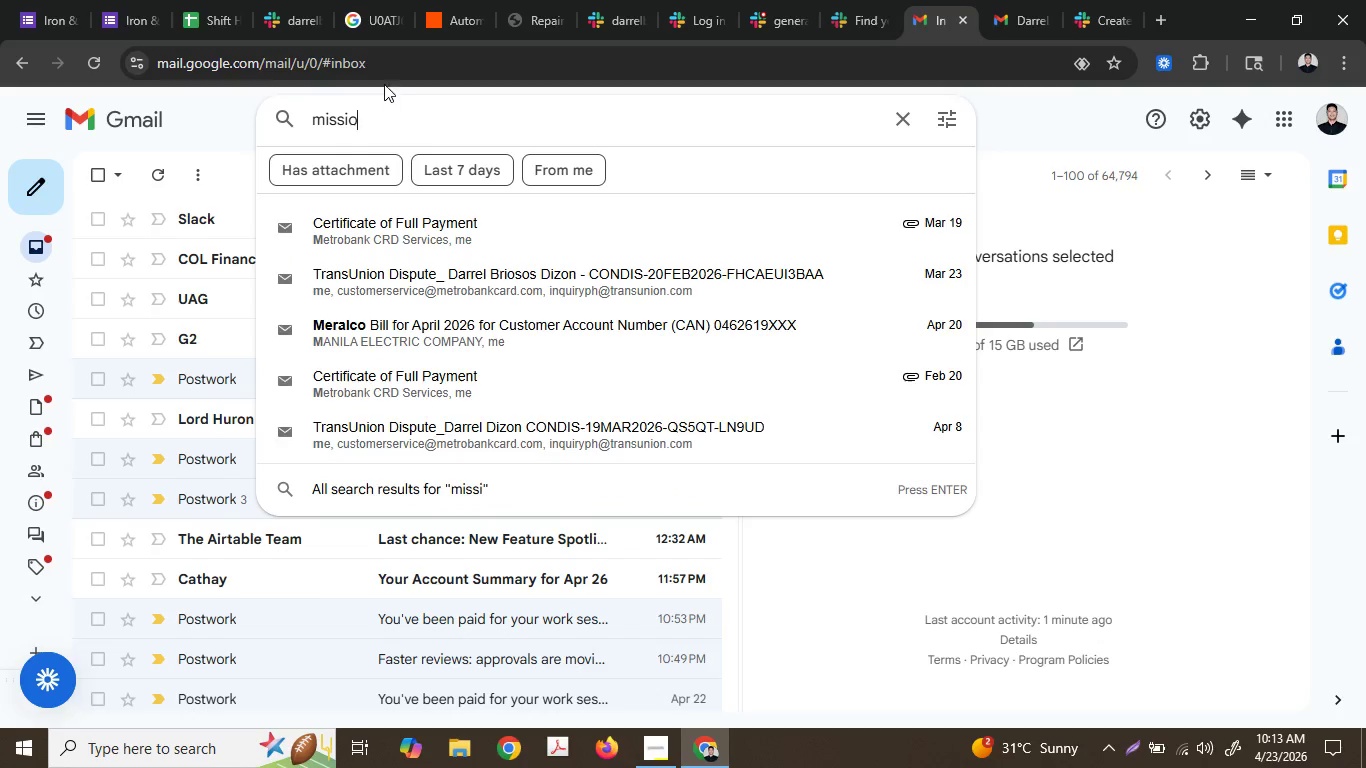 
type(n contro)
 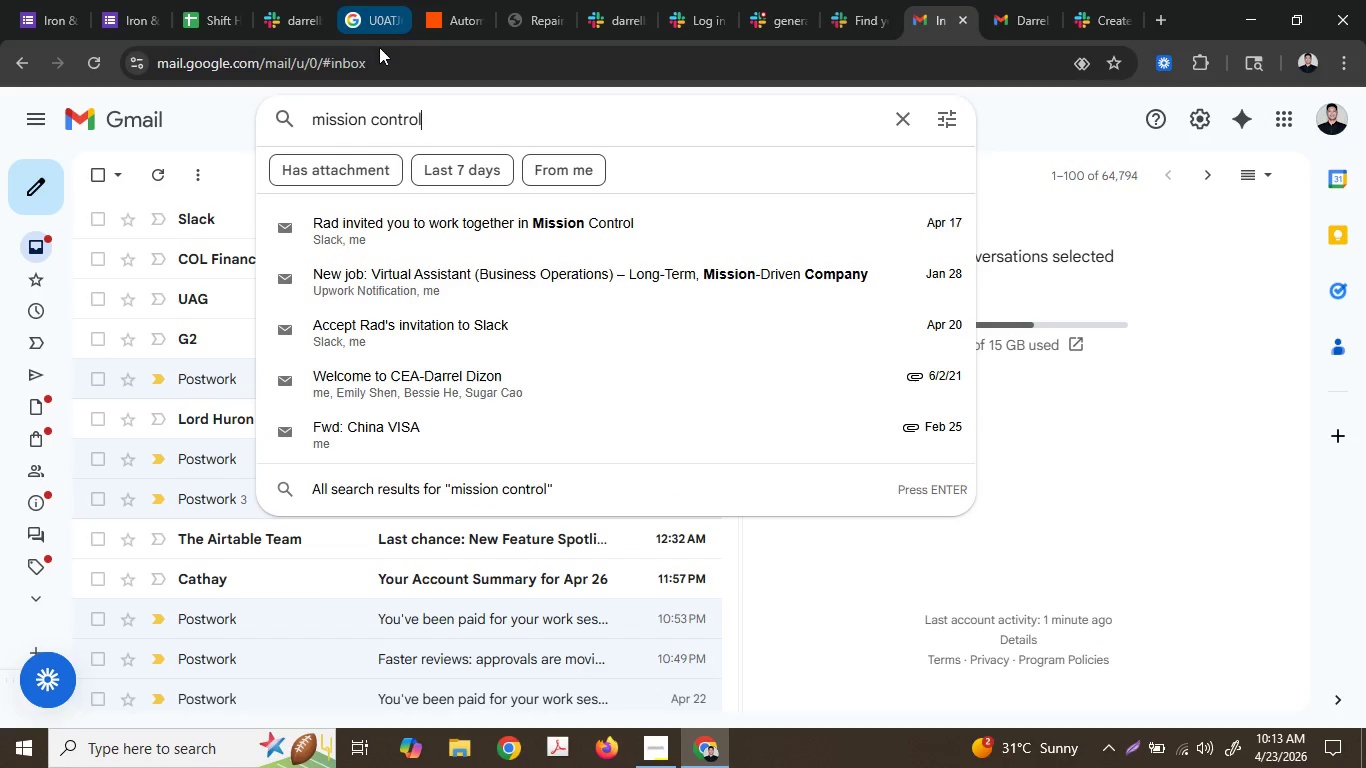 
key(Enter)
 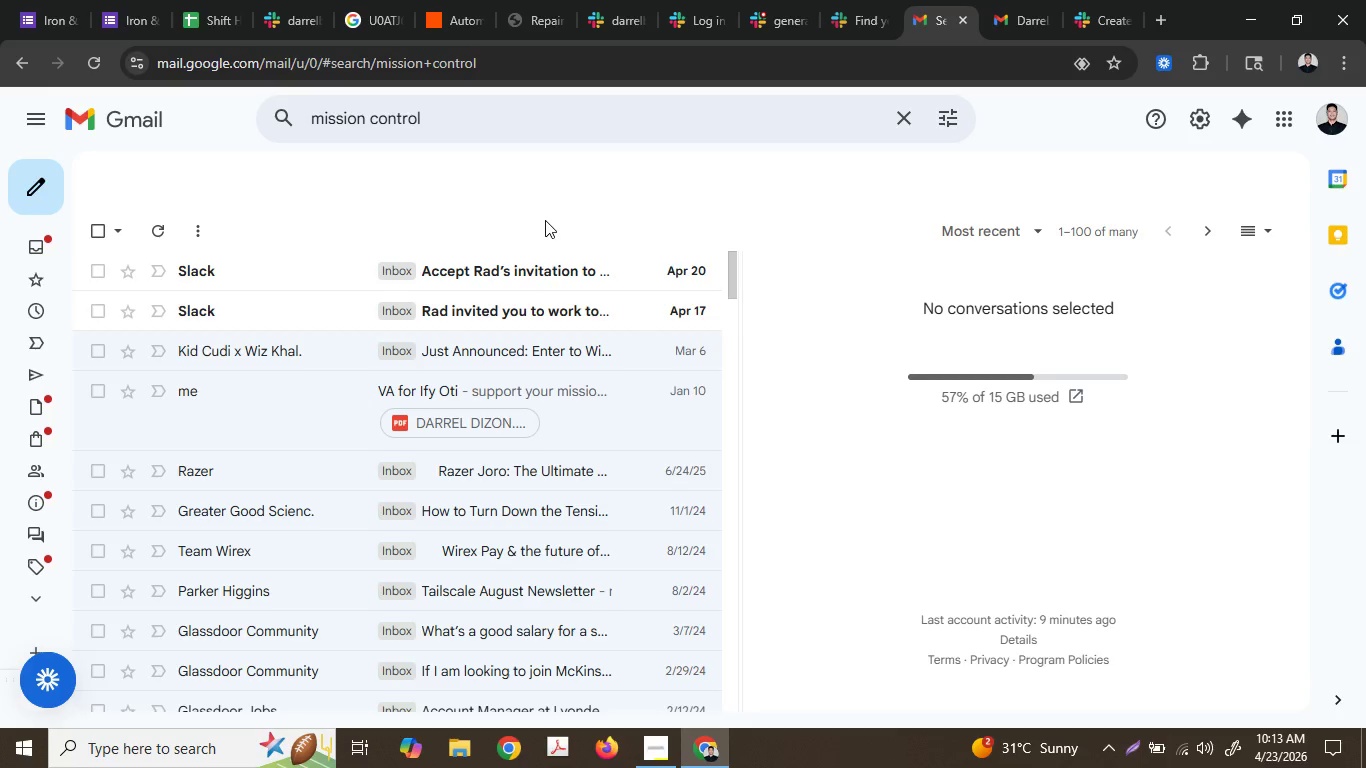 
left_click([501, 278])
 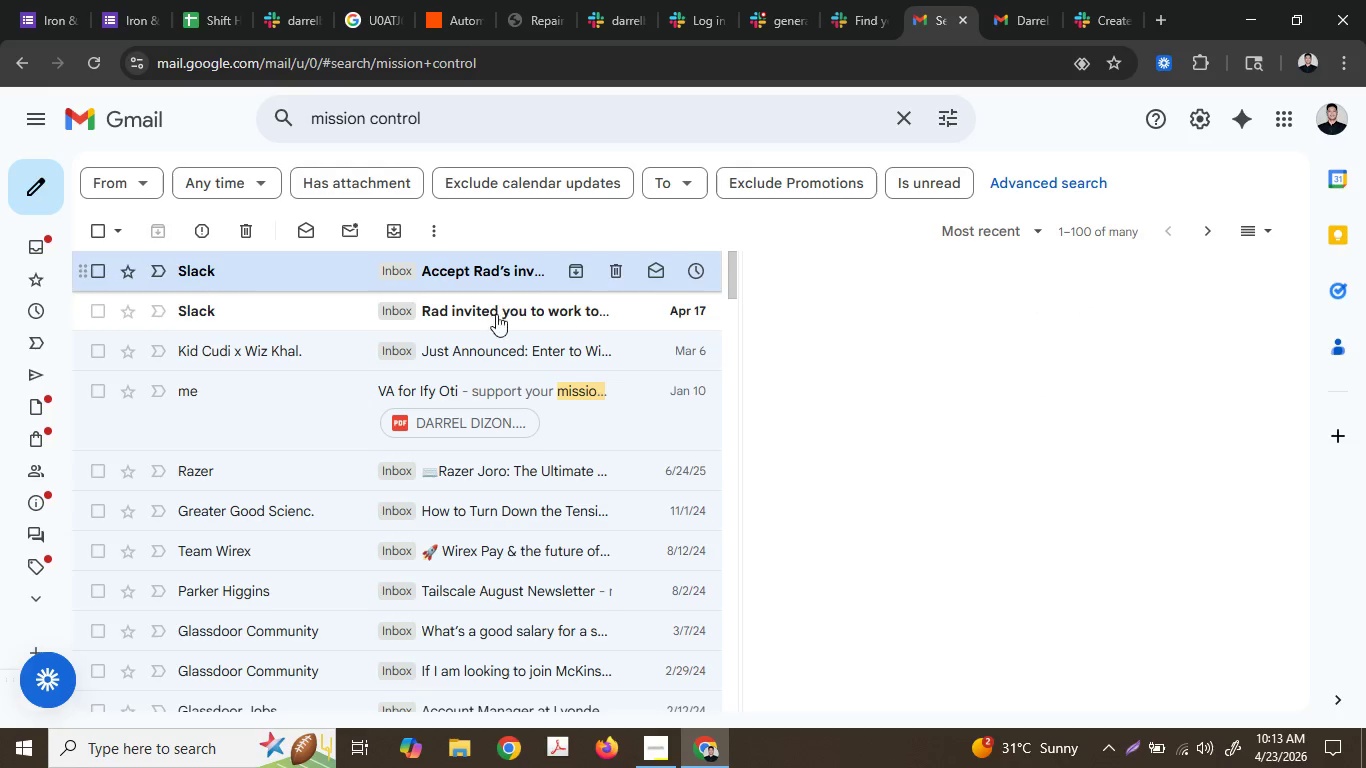 
left_click([495, 318])
 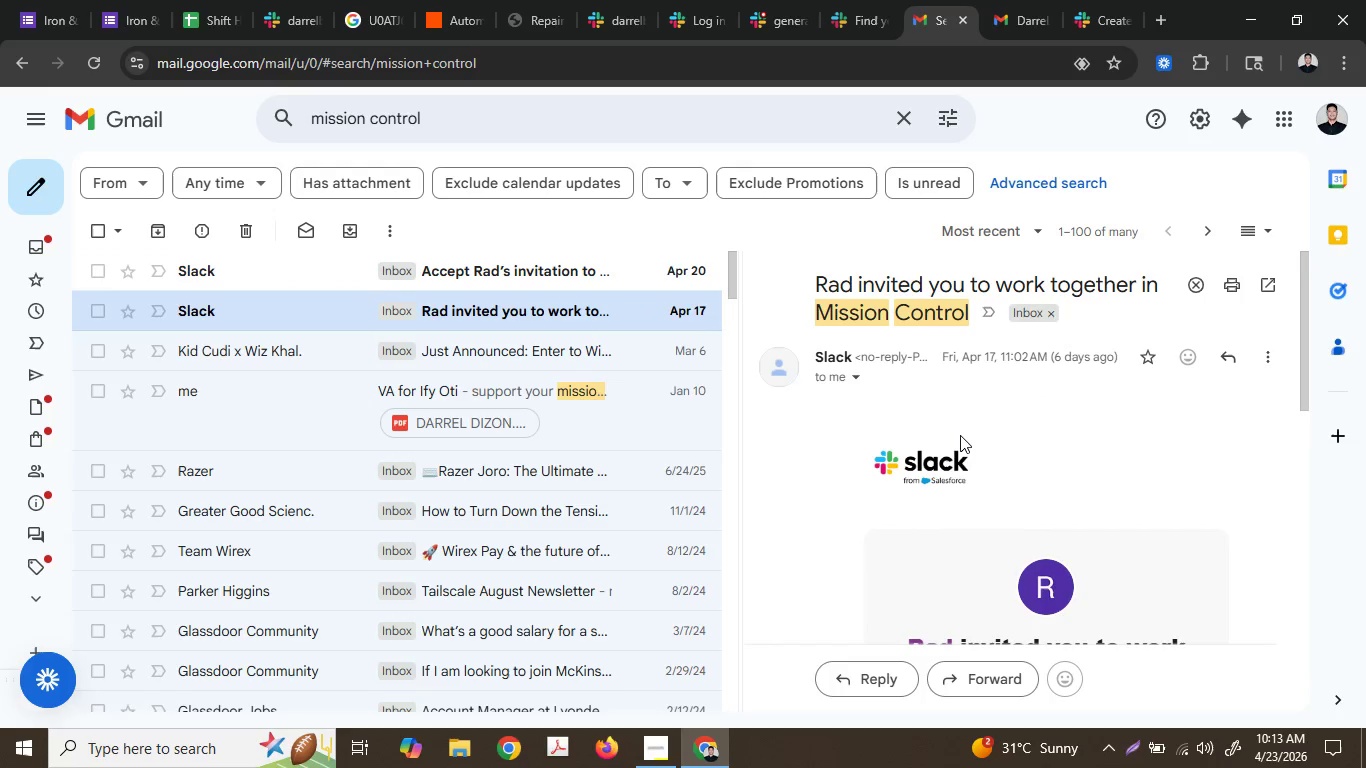 
scroll: coordinate [960, 434], scroll_direction: down, amount: 2.0
 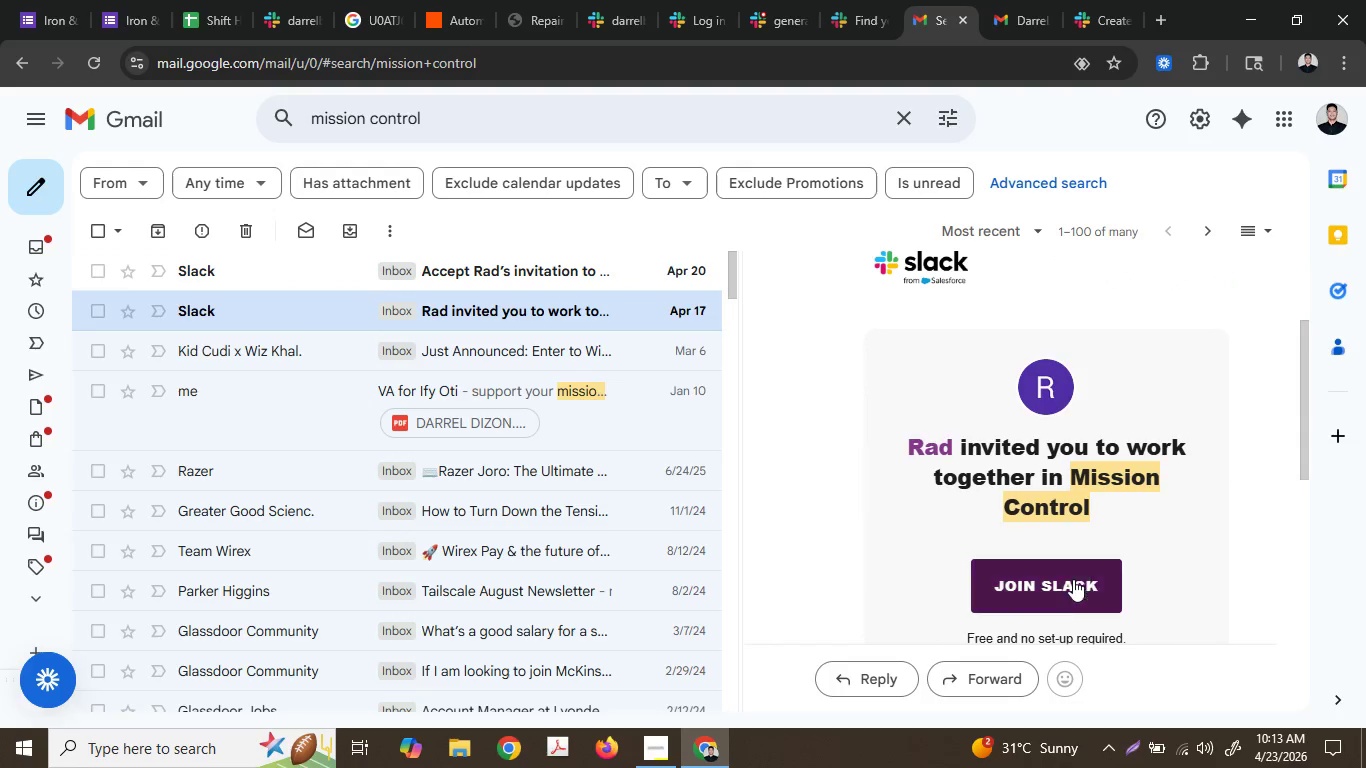 
left_click([1066, 585])
 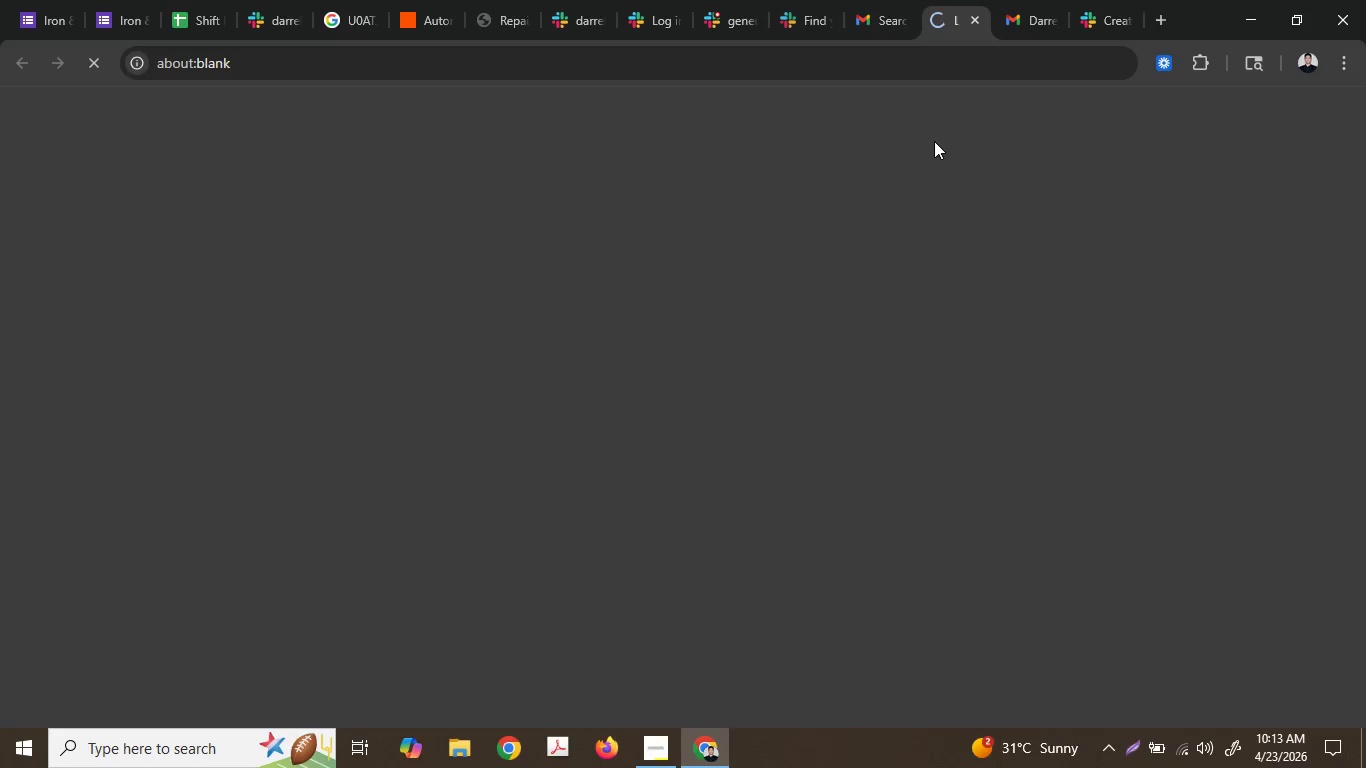 
left_click([862, 0])
 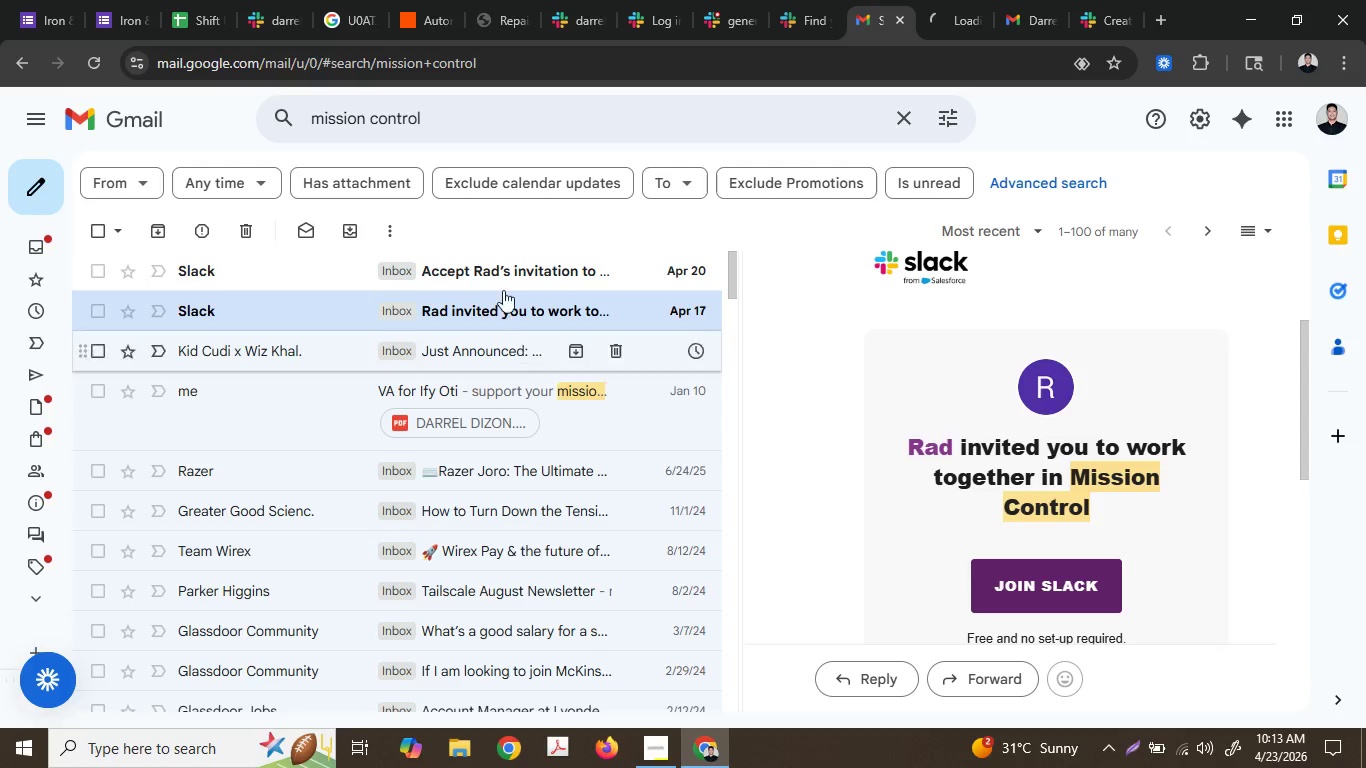 
left_click([506, 285])
 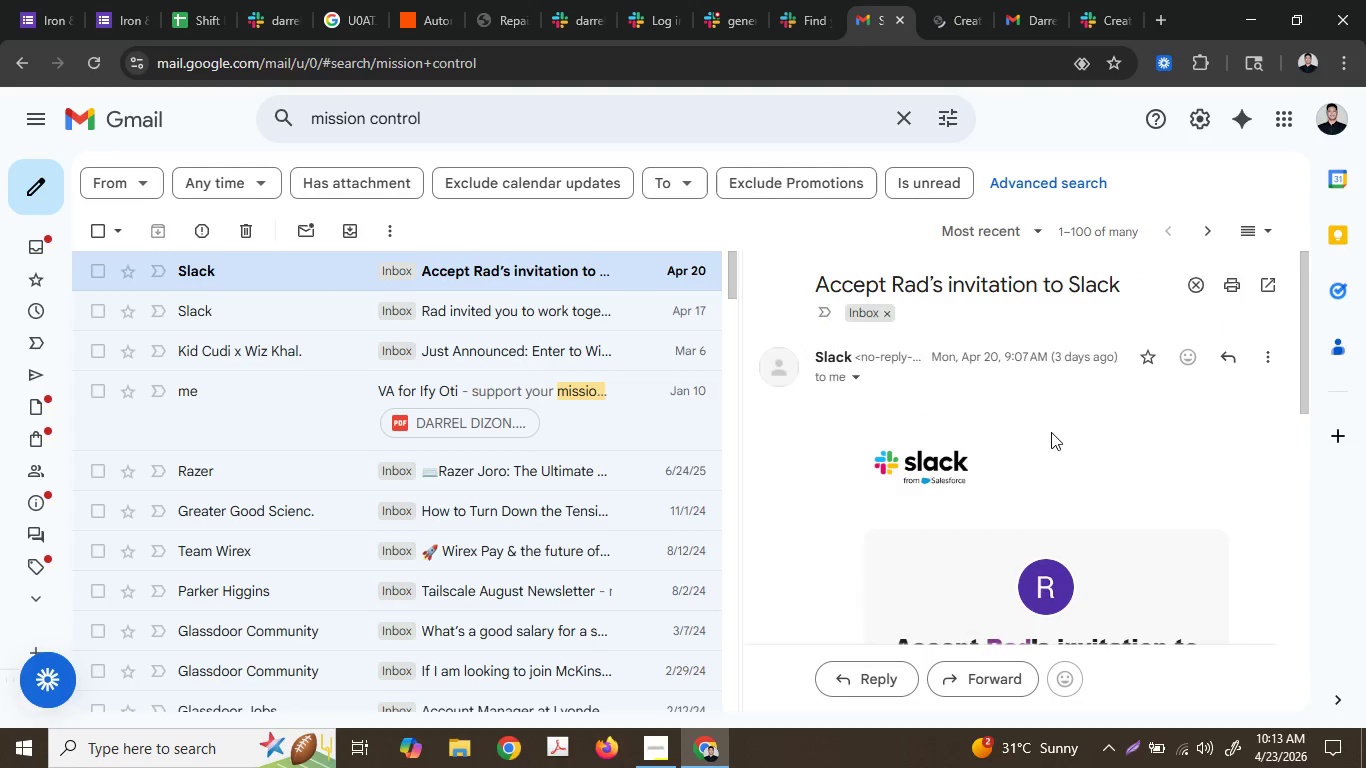 
scroll: coordinate [1051, 431], scroll_direction: down, amount: 3.0
 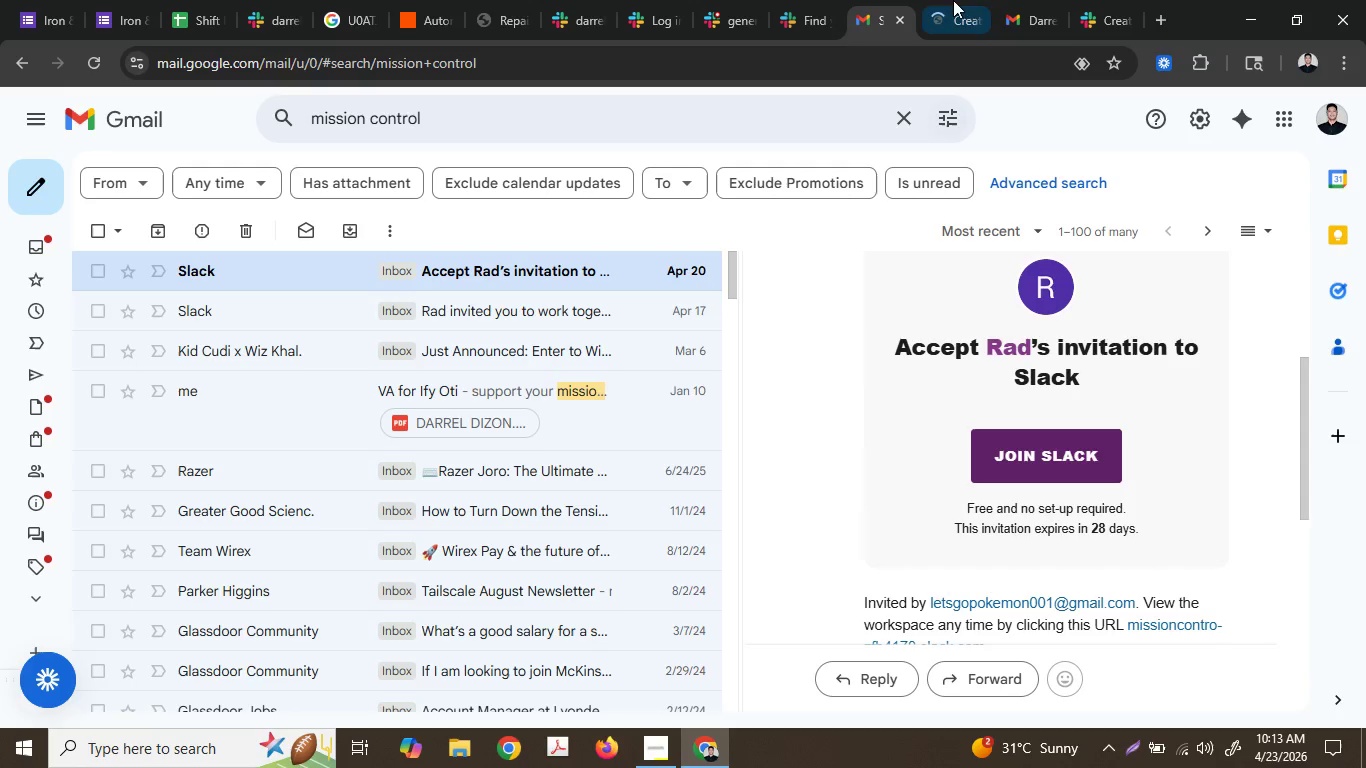 
left_click([970, 0])
 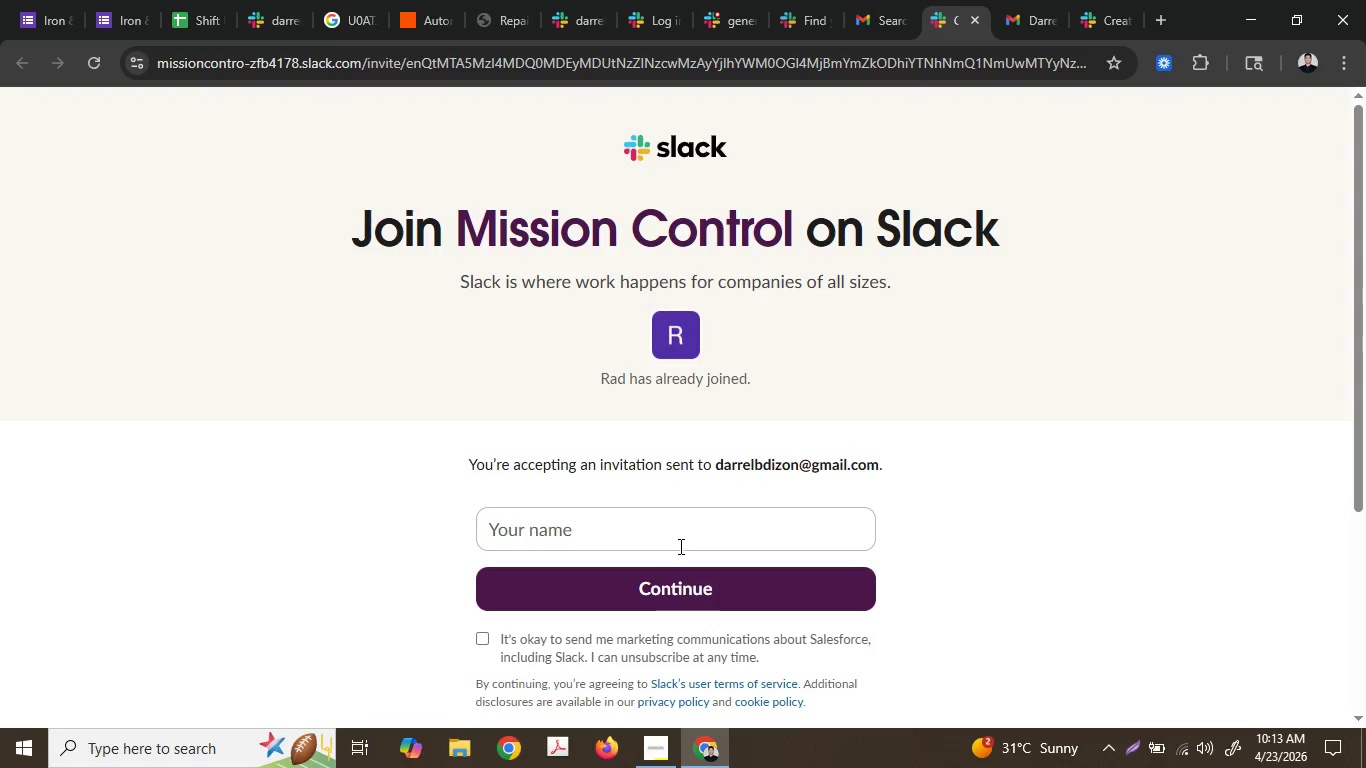 
left_click([679, 545])
 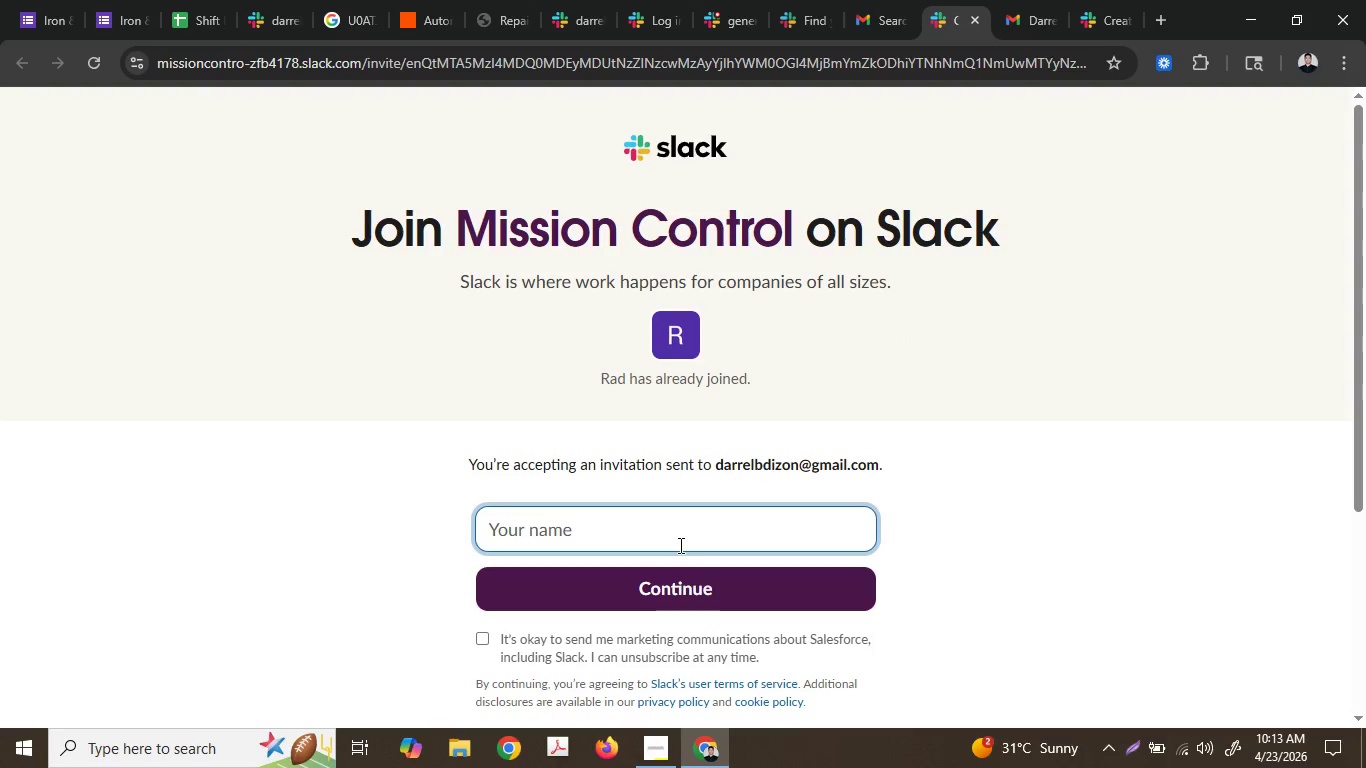 
type(Ra)
 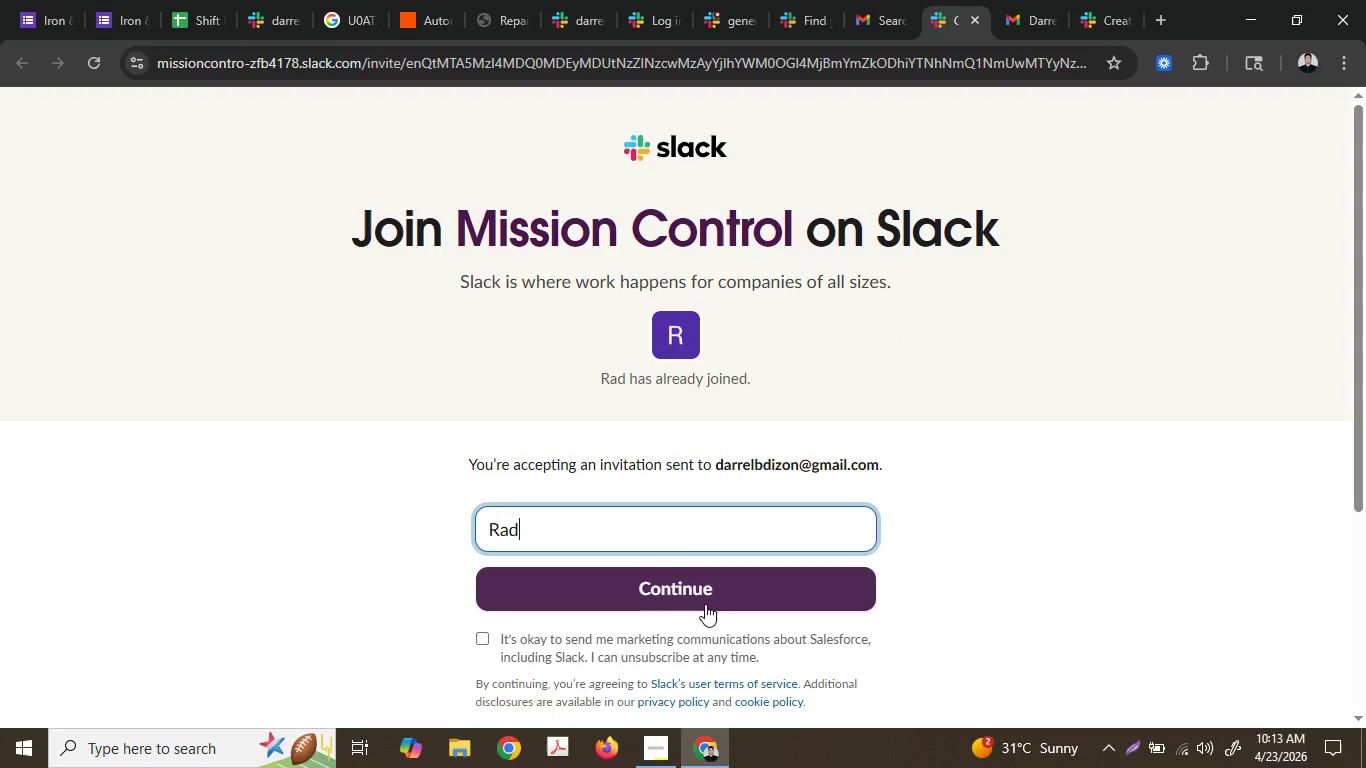 
key(D)
 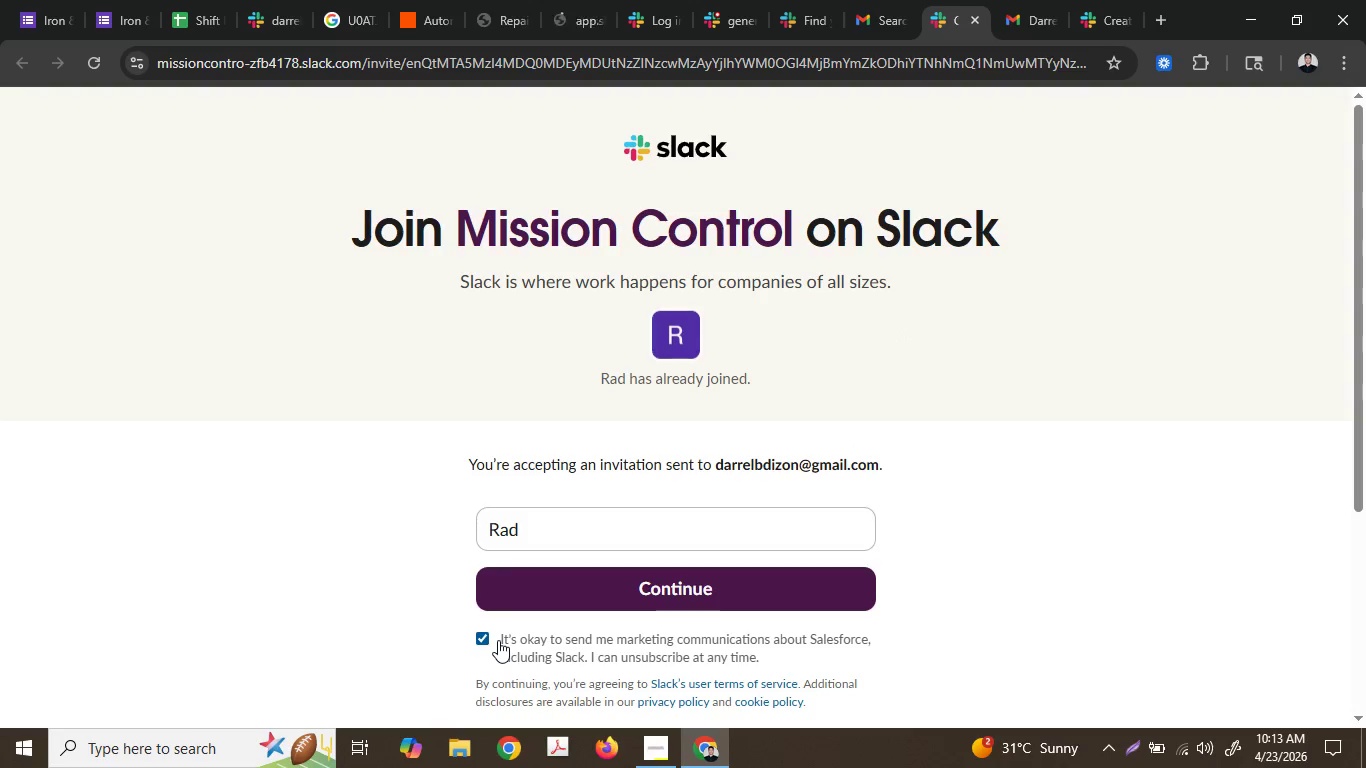 
double_click([551, 593])
 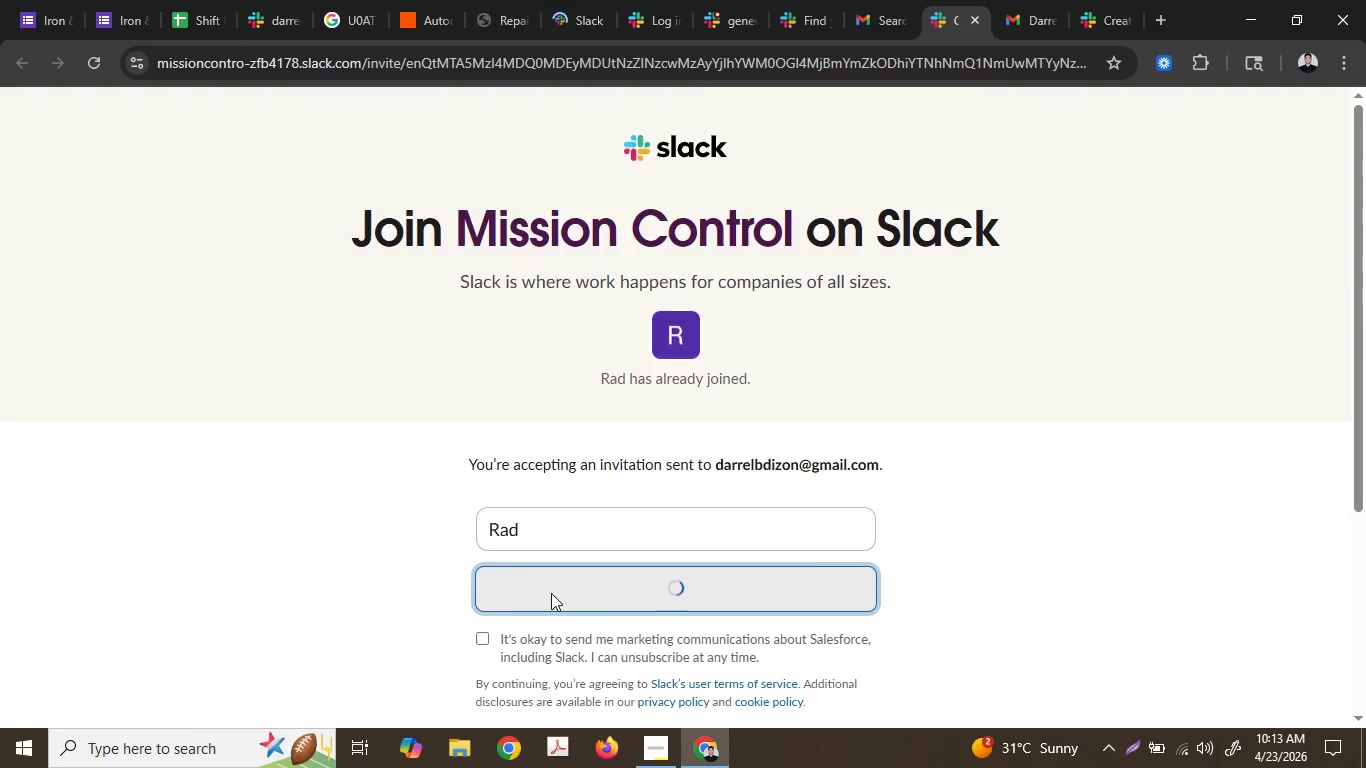 
scroll: coordinate [551, 593], scroll_direction: down, amount: 2.0
 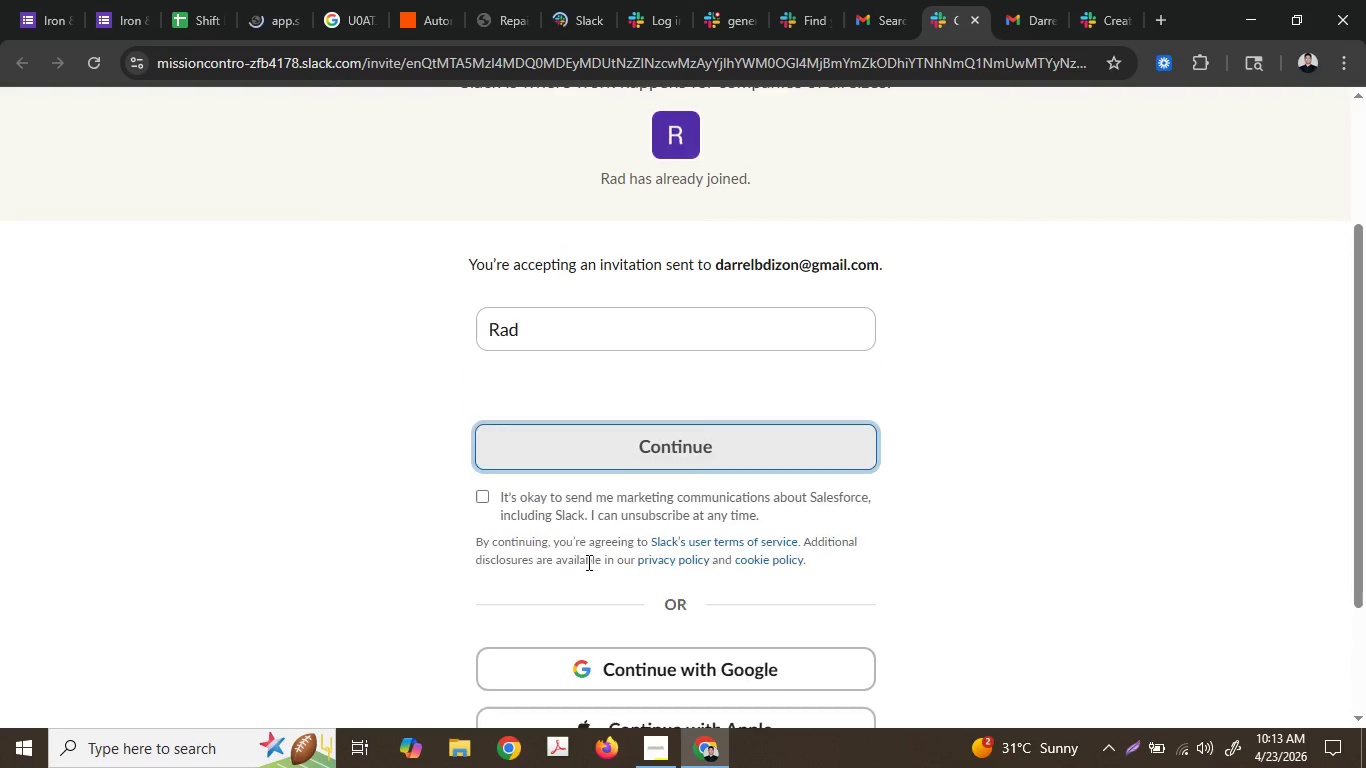 
scroll: coordinate [579, 536], scroll_direction: up, amount: 2.0
 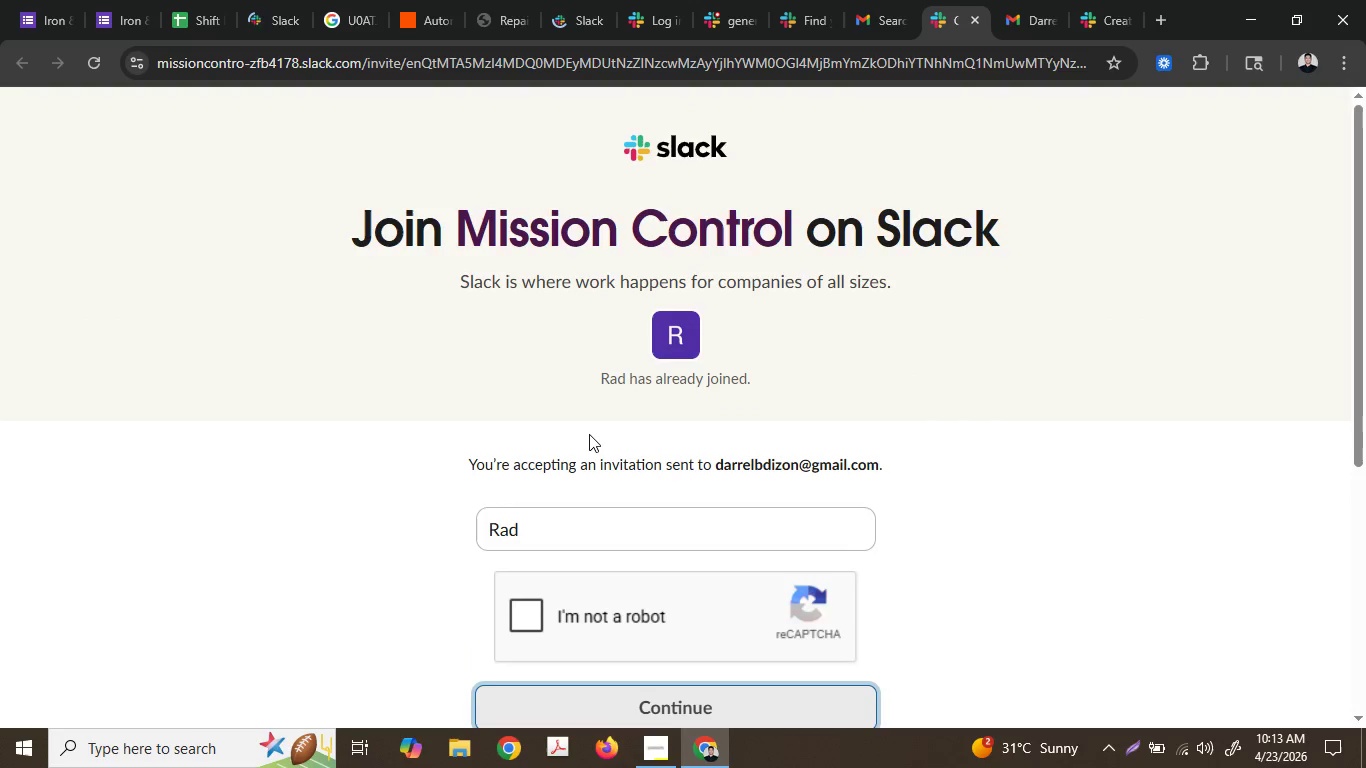 
left_click([528, 409])
 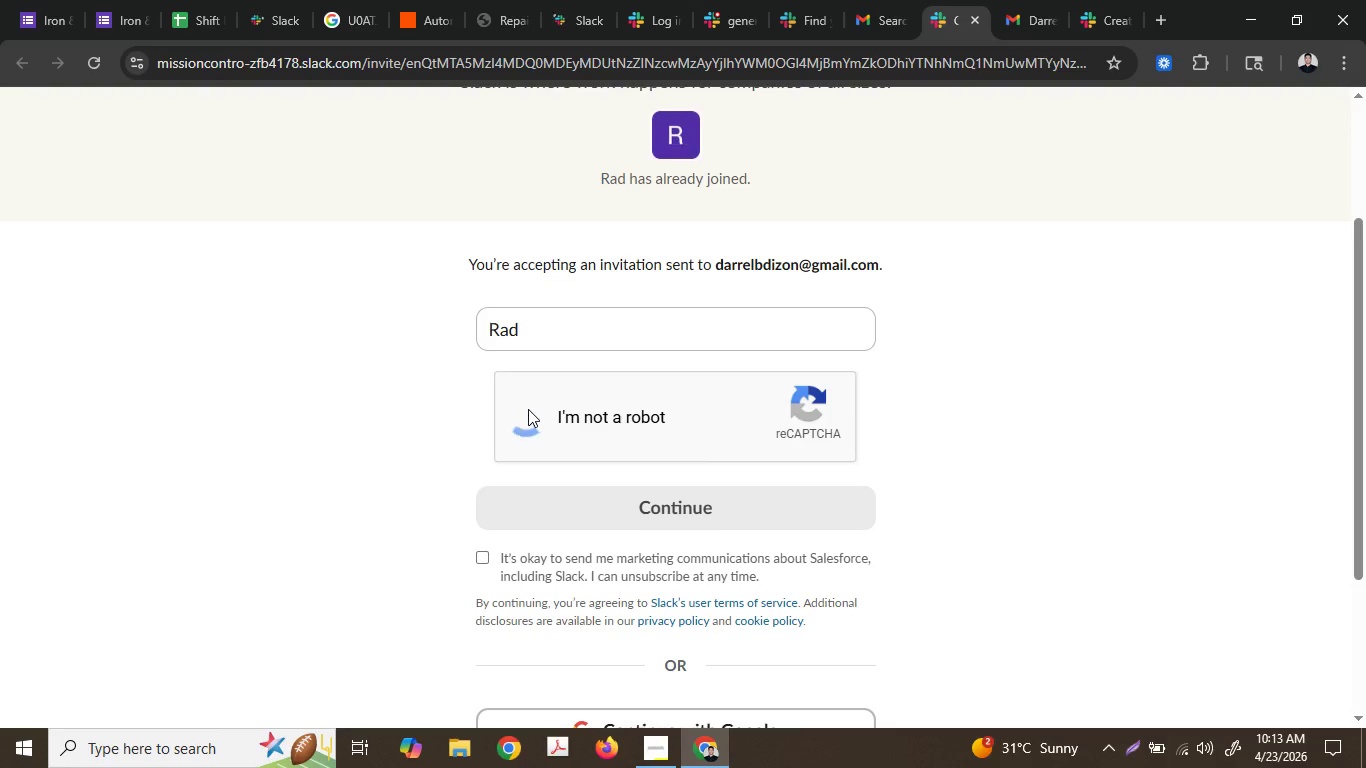 
scroll: coordinate [528, 408], scroll_direction: down, amount: 4.0
 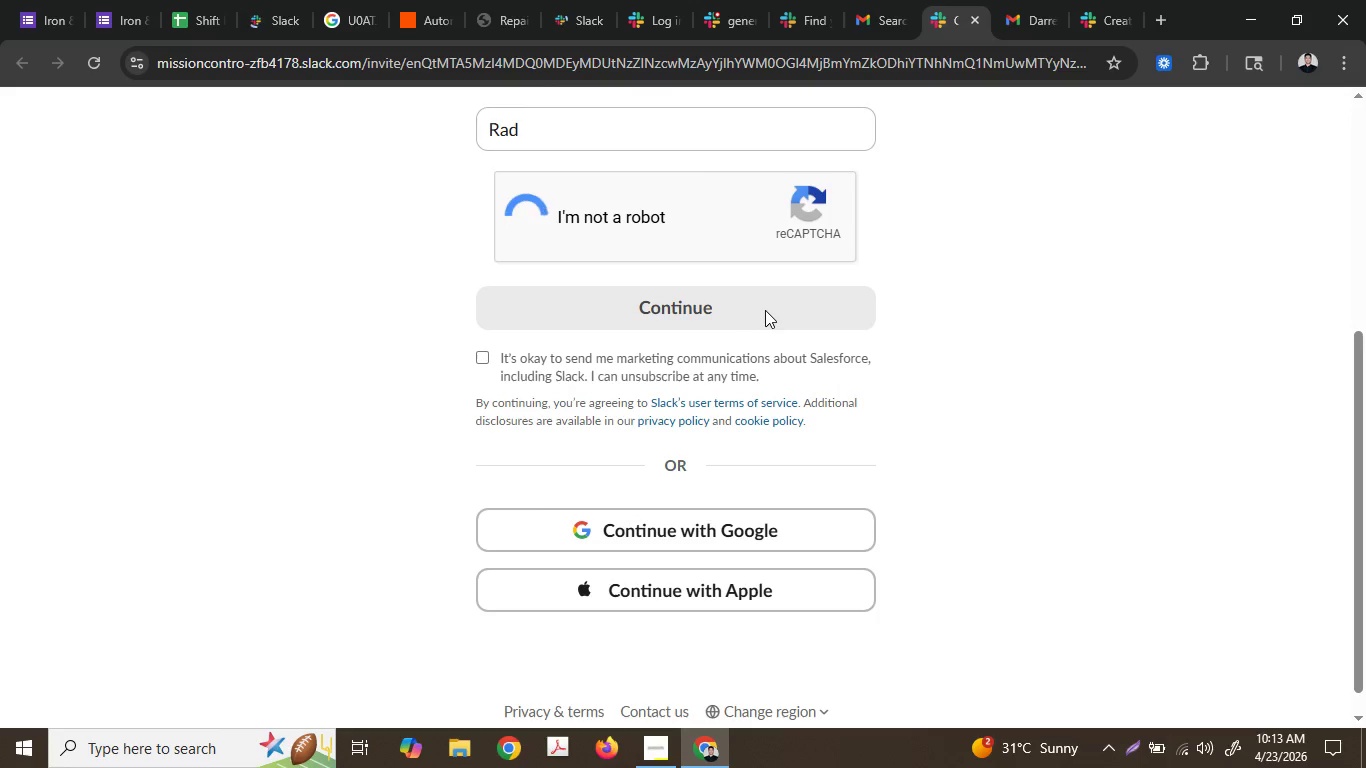 
scroll: coordinate [765, 310], scroll_direction: up, amount: 1.0
 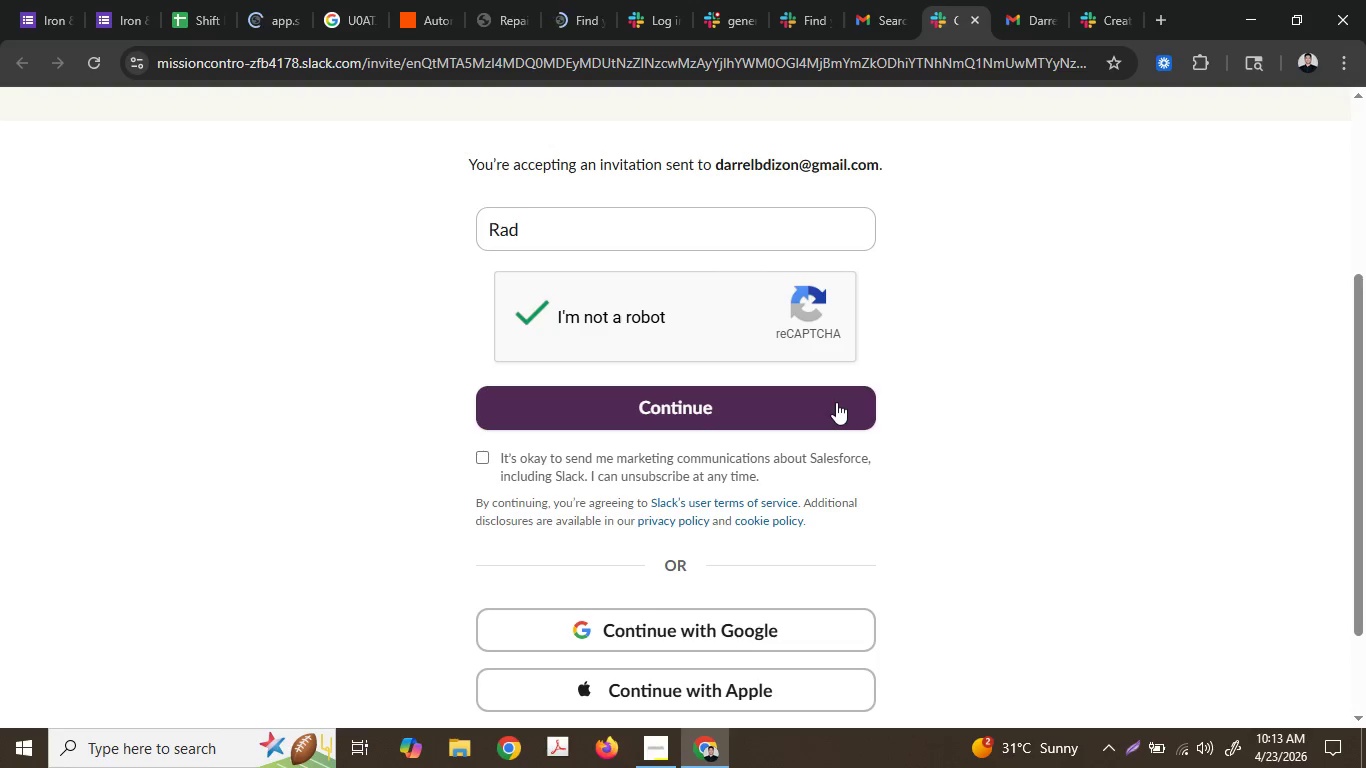 
wait(15.28)
 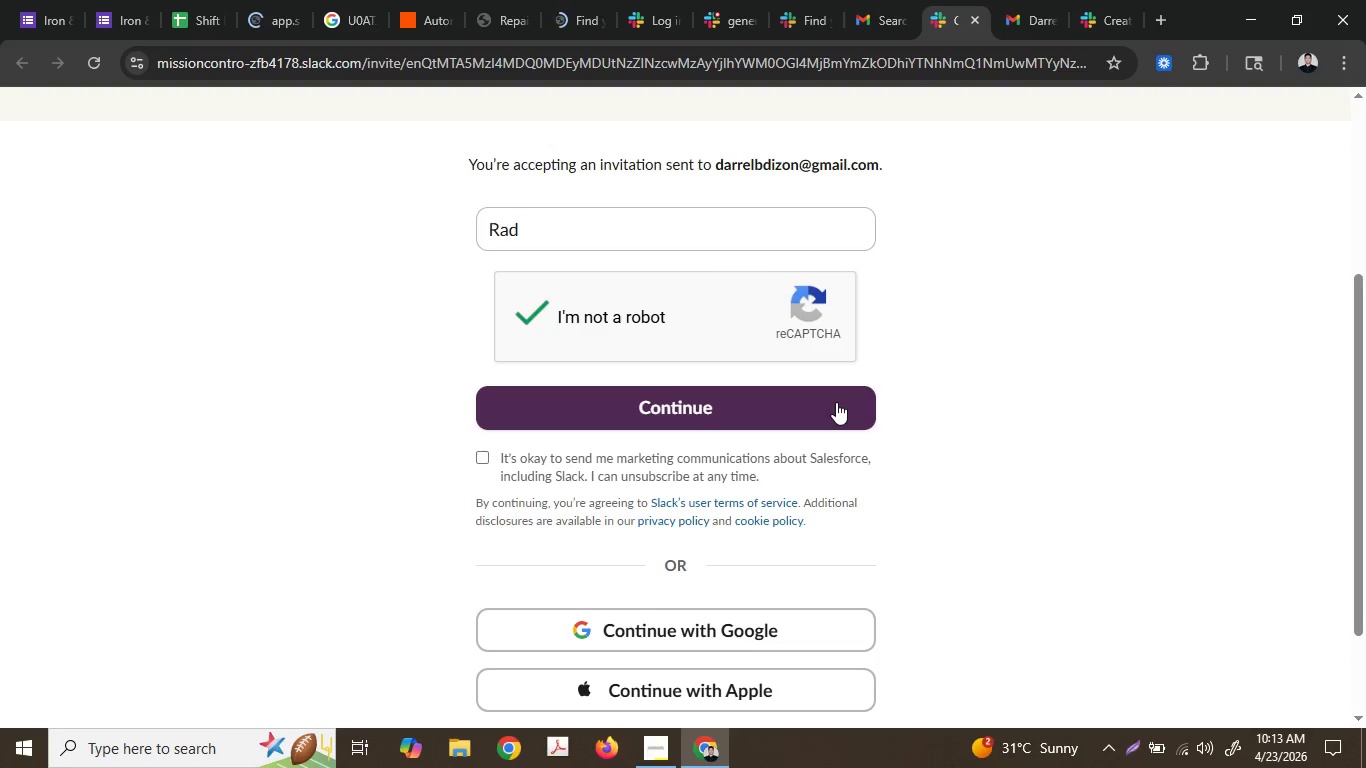 
left_click([827, 401])
 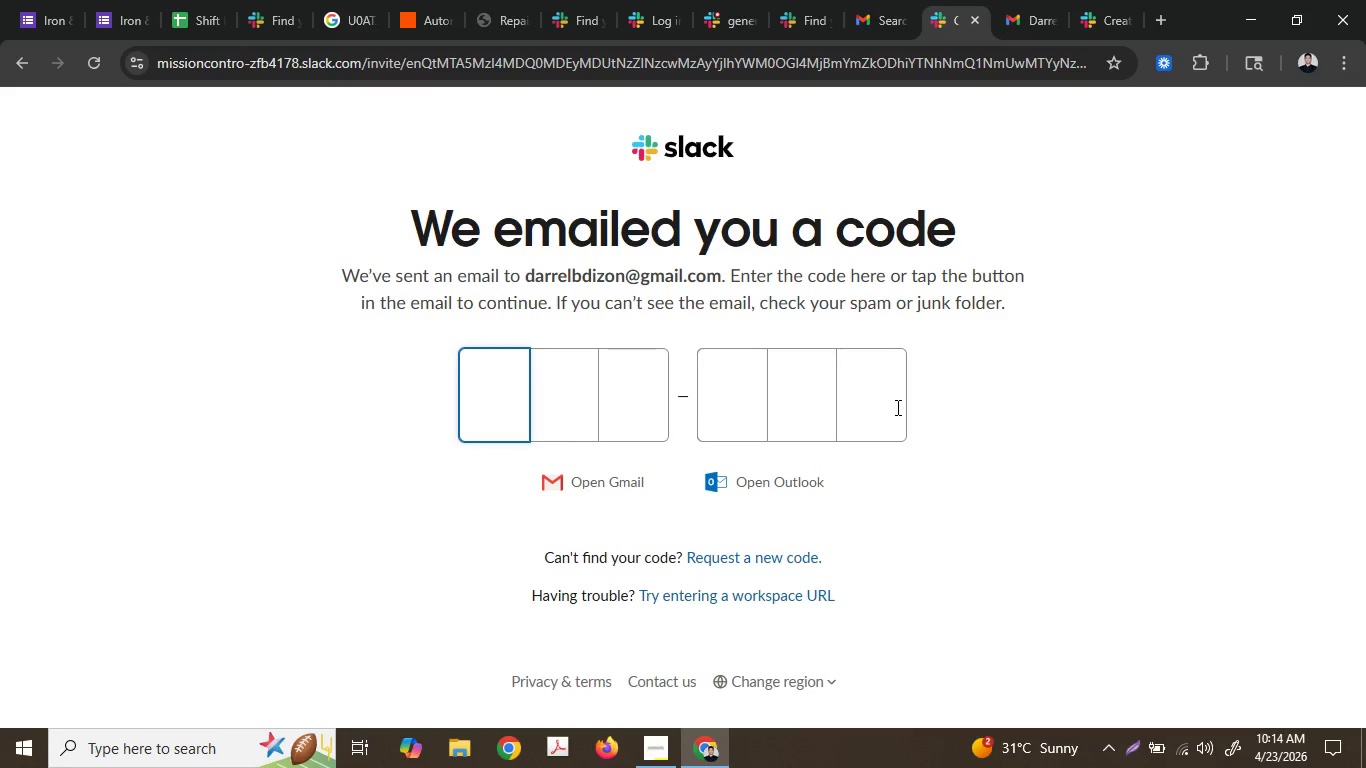 
wait(30.05)
 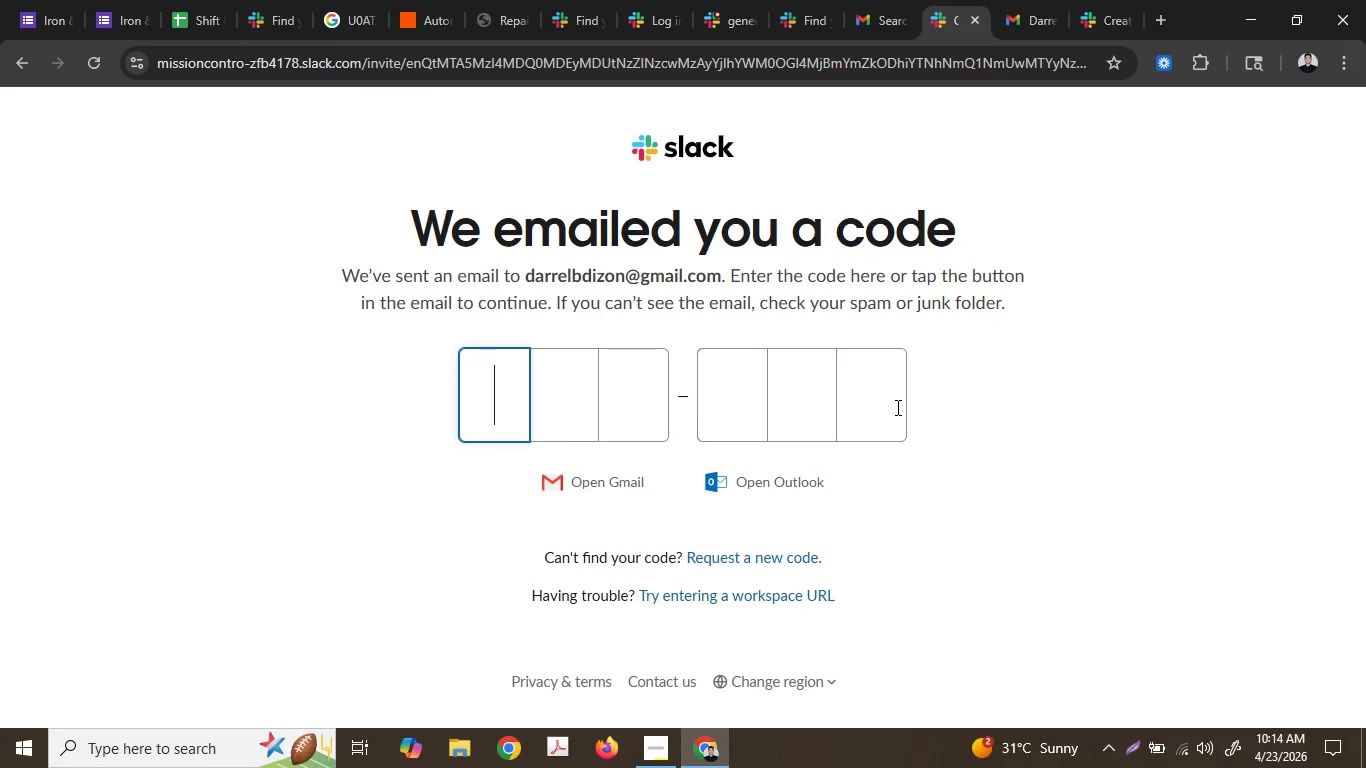 
type(UM4)
 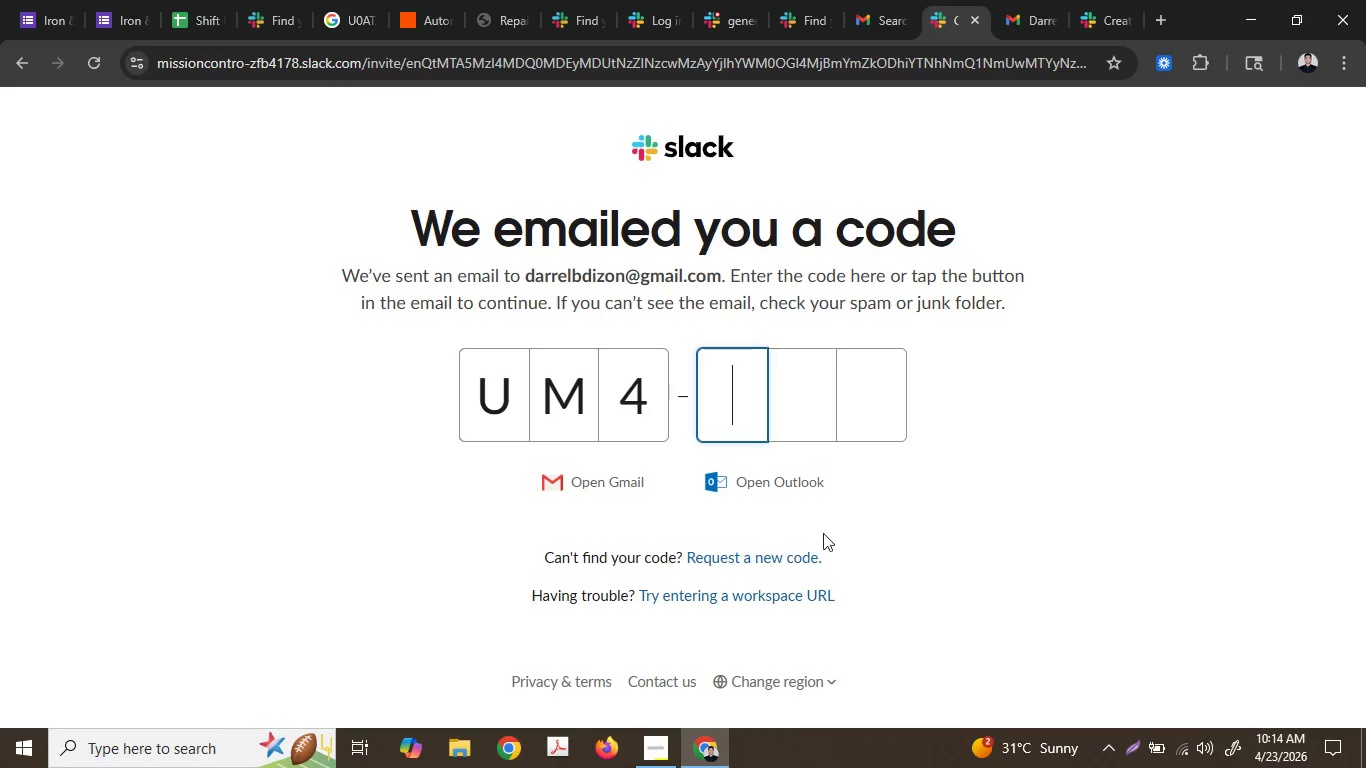 
type(IID)
 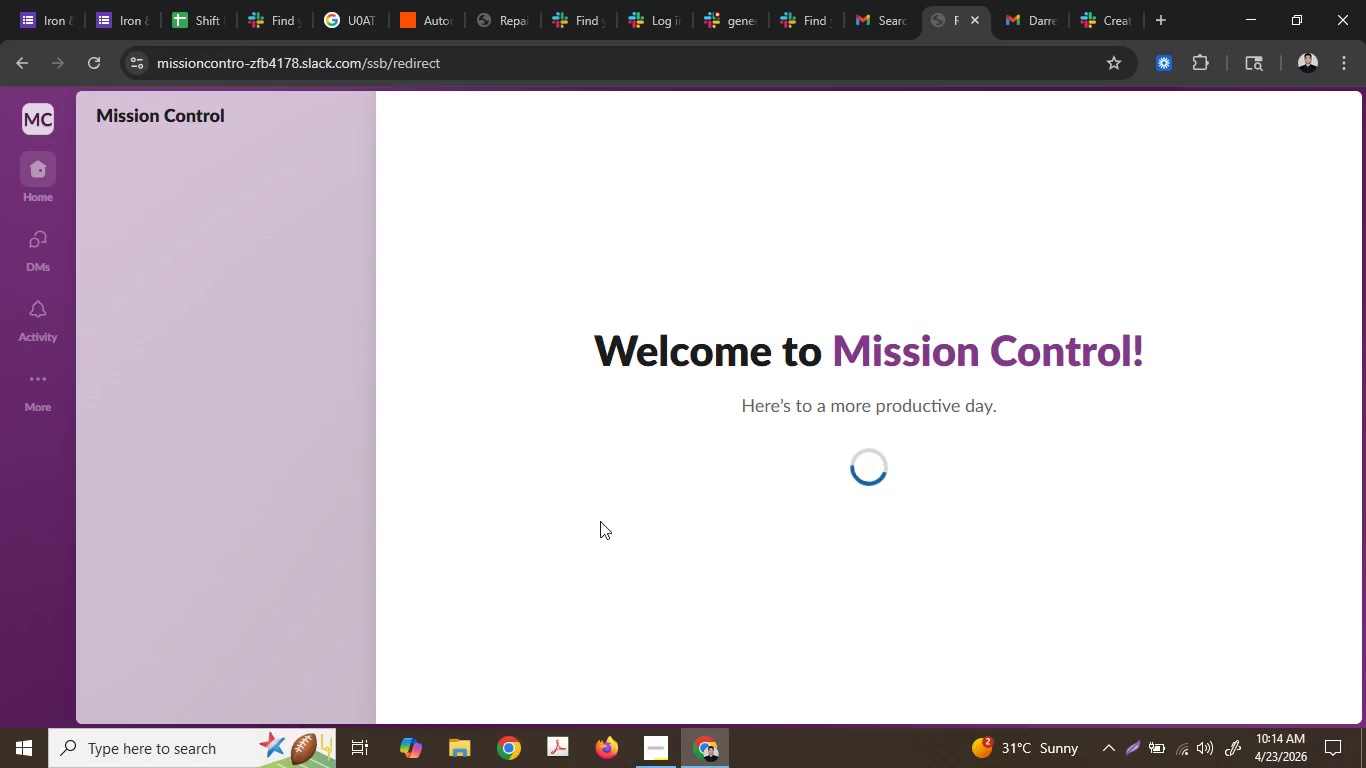 
wait(9.06)
 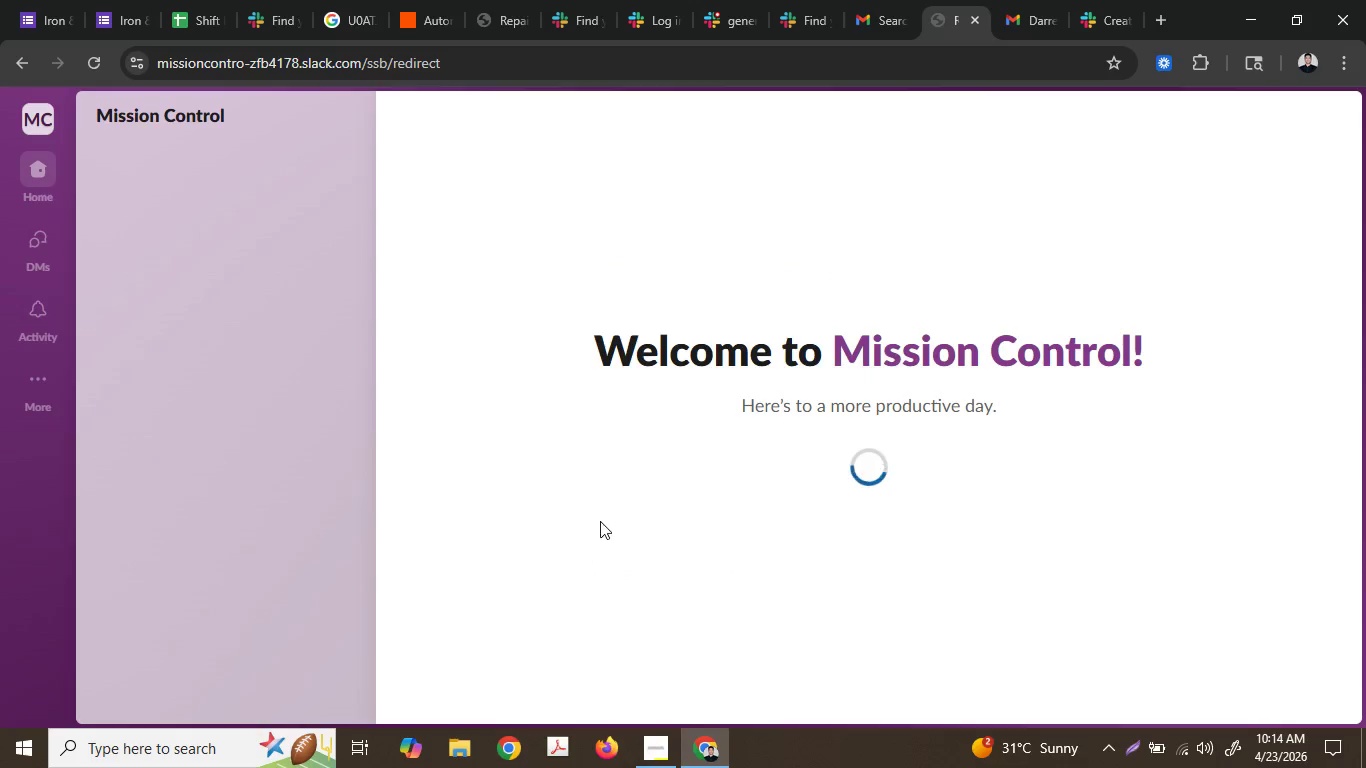 
left_click([970, 422])
 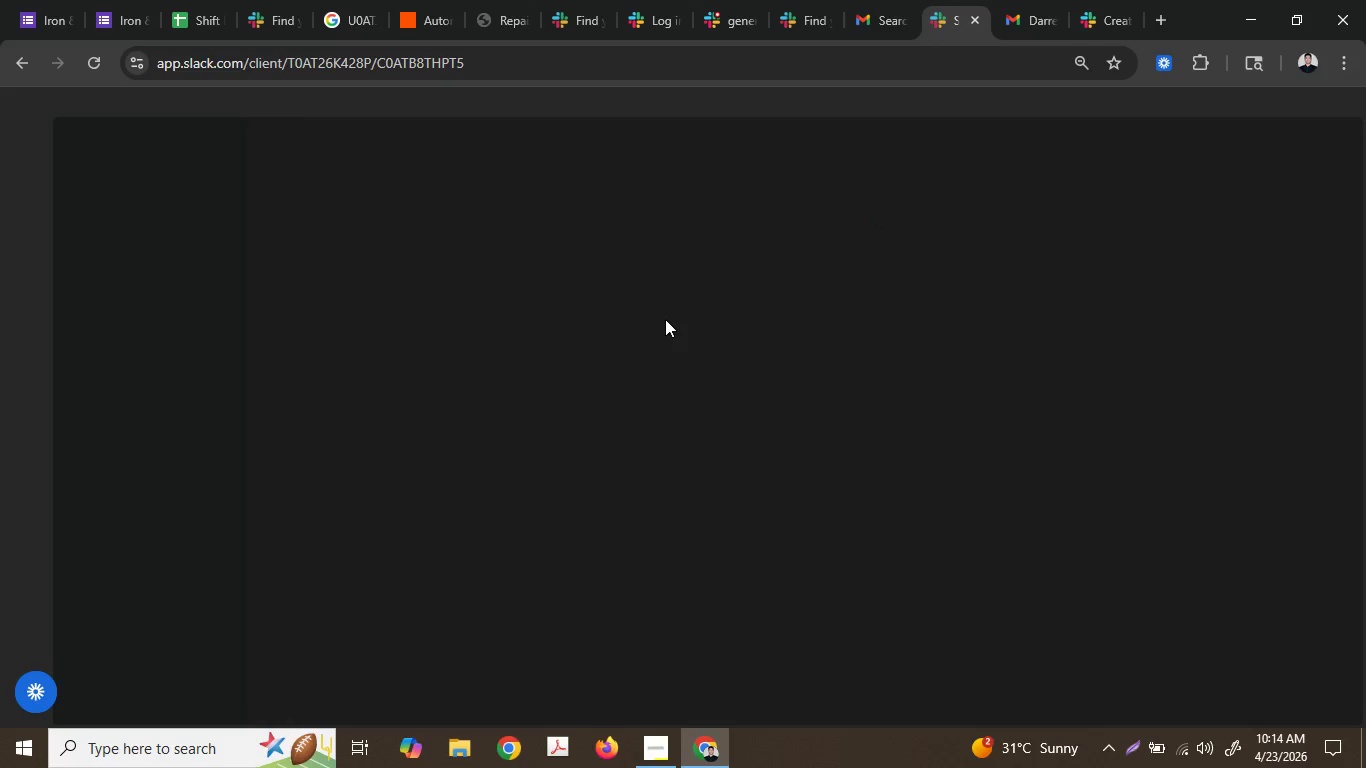 
wait(17.53)
 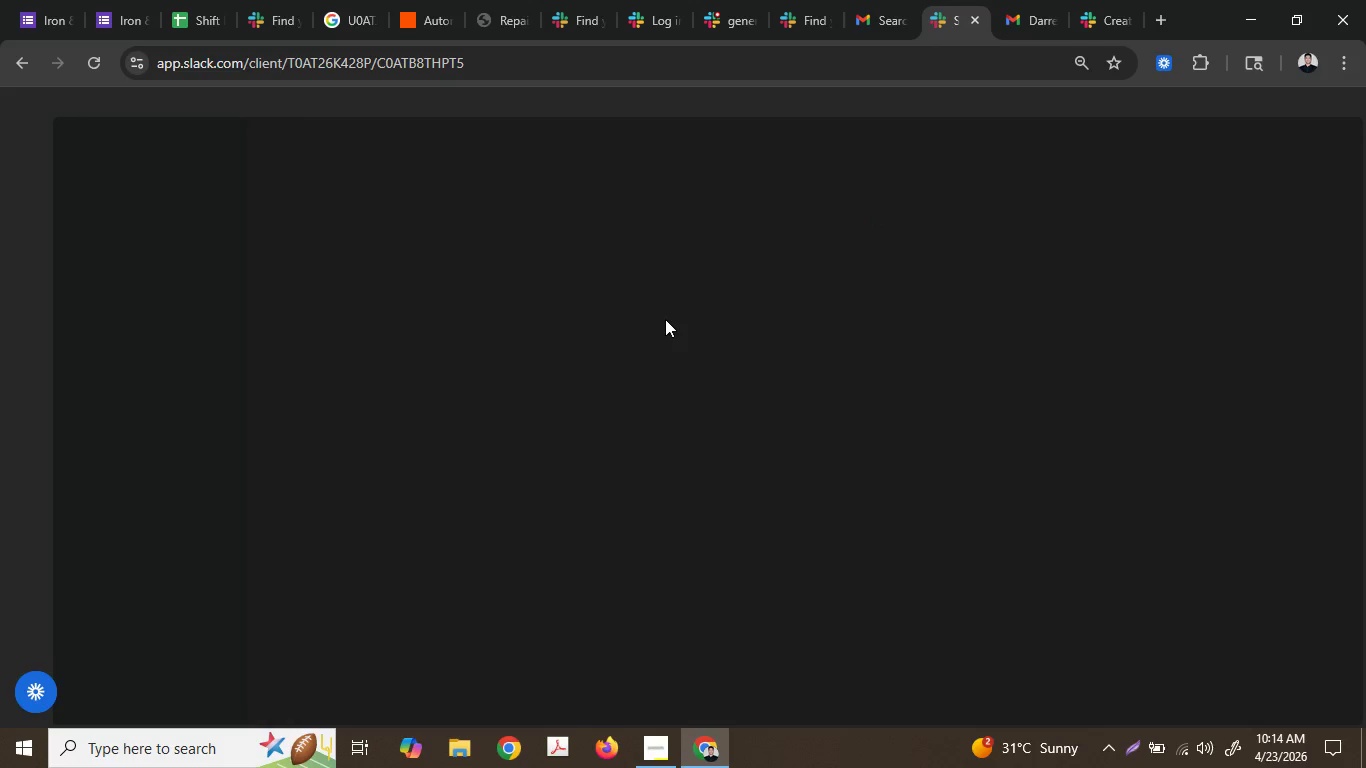 
scroll: coordinate [198, 544], scroll_direction: down, amount: 1.0
 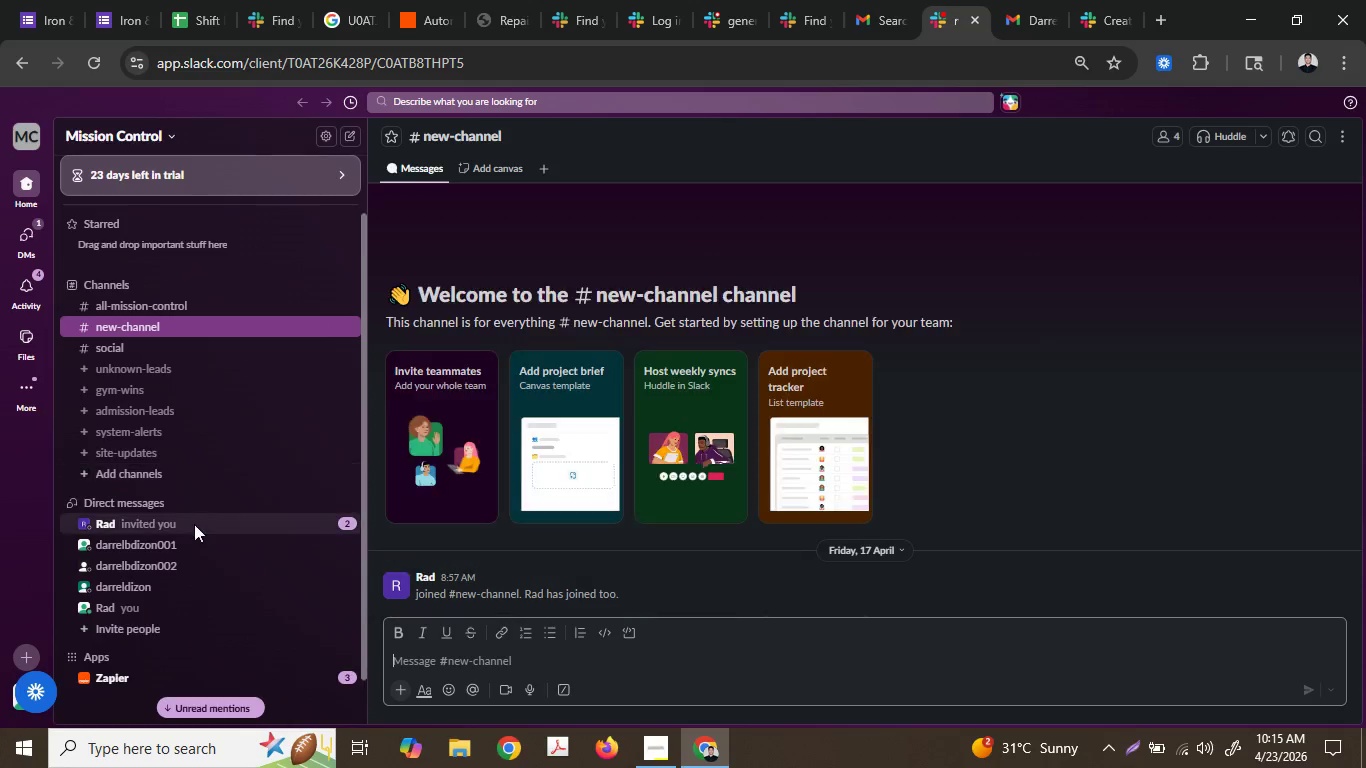 
left_click([191, 522])
 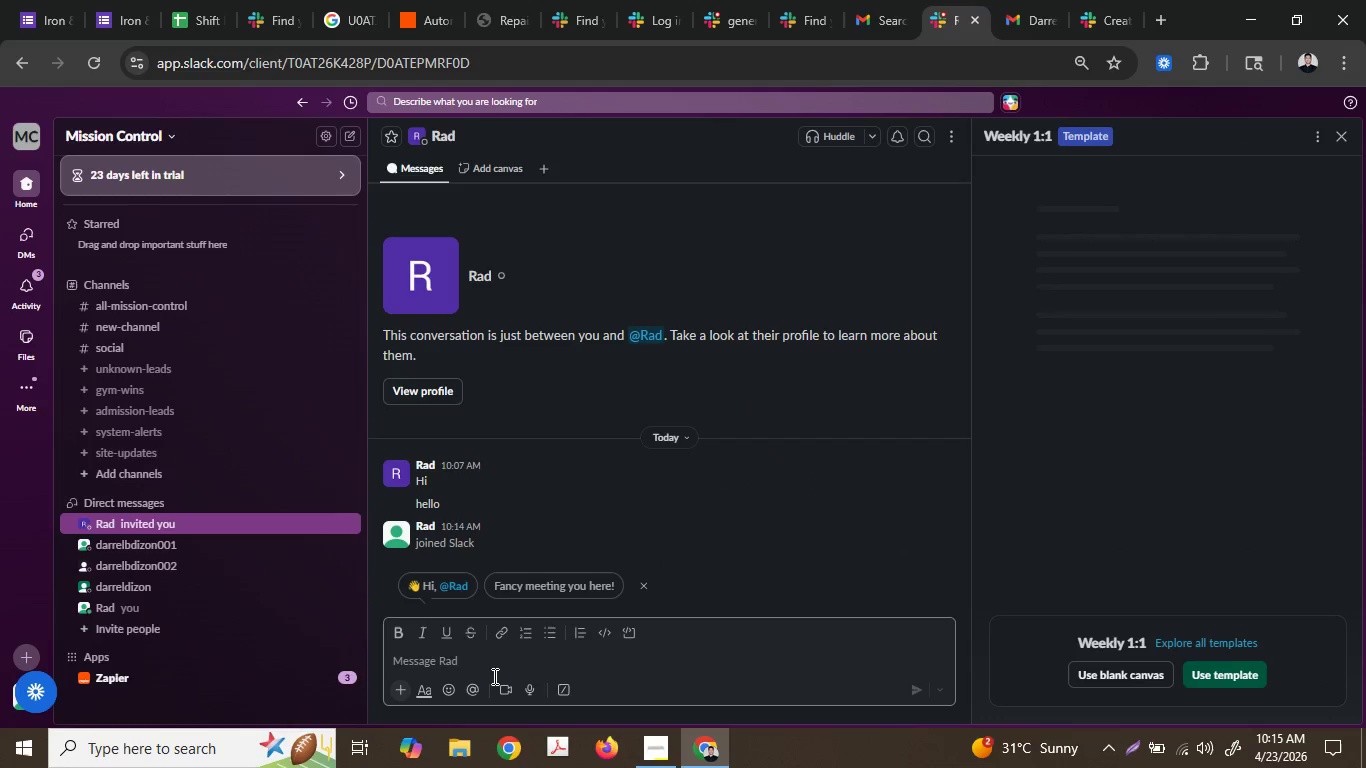 
left_click([482, 648])
 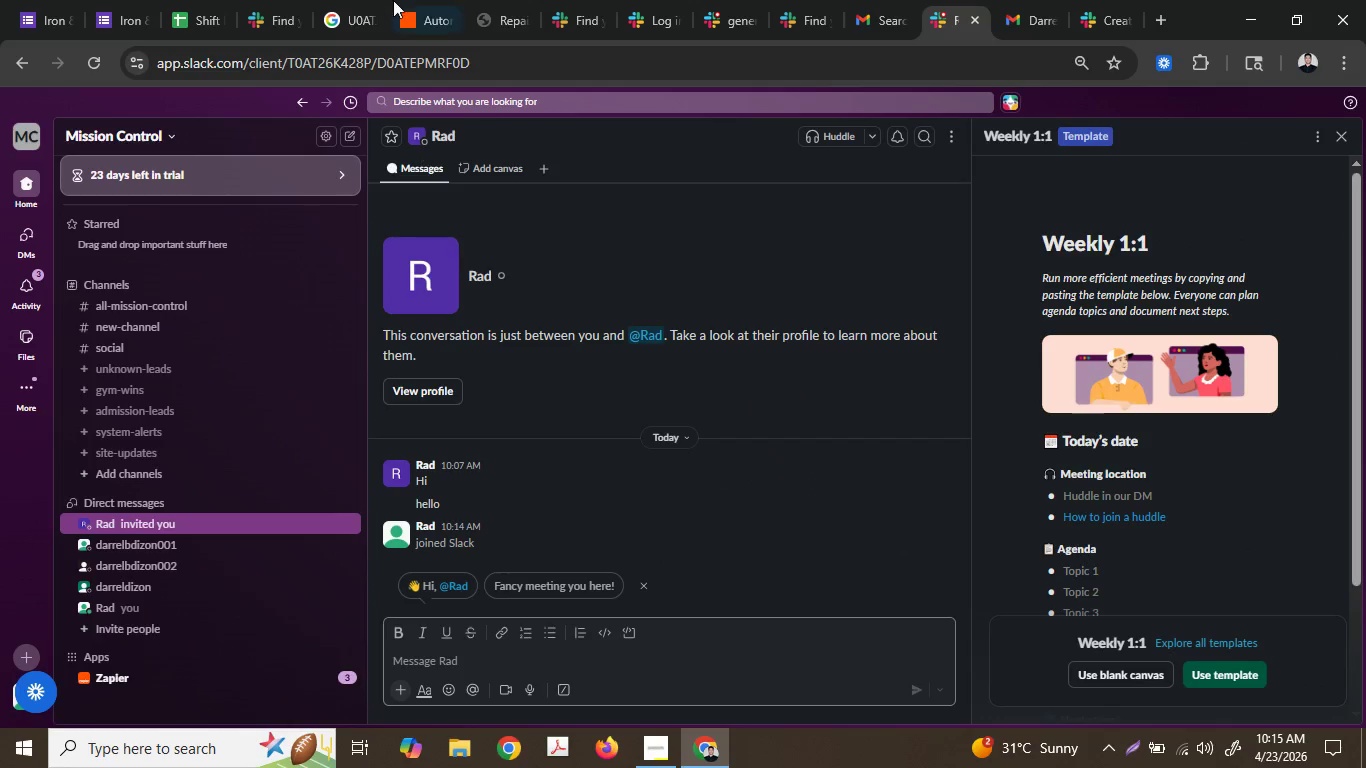 
left_click([279, 0])
 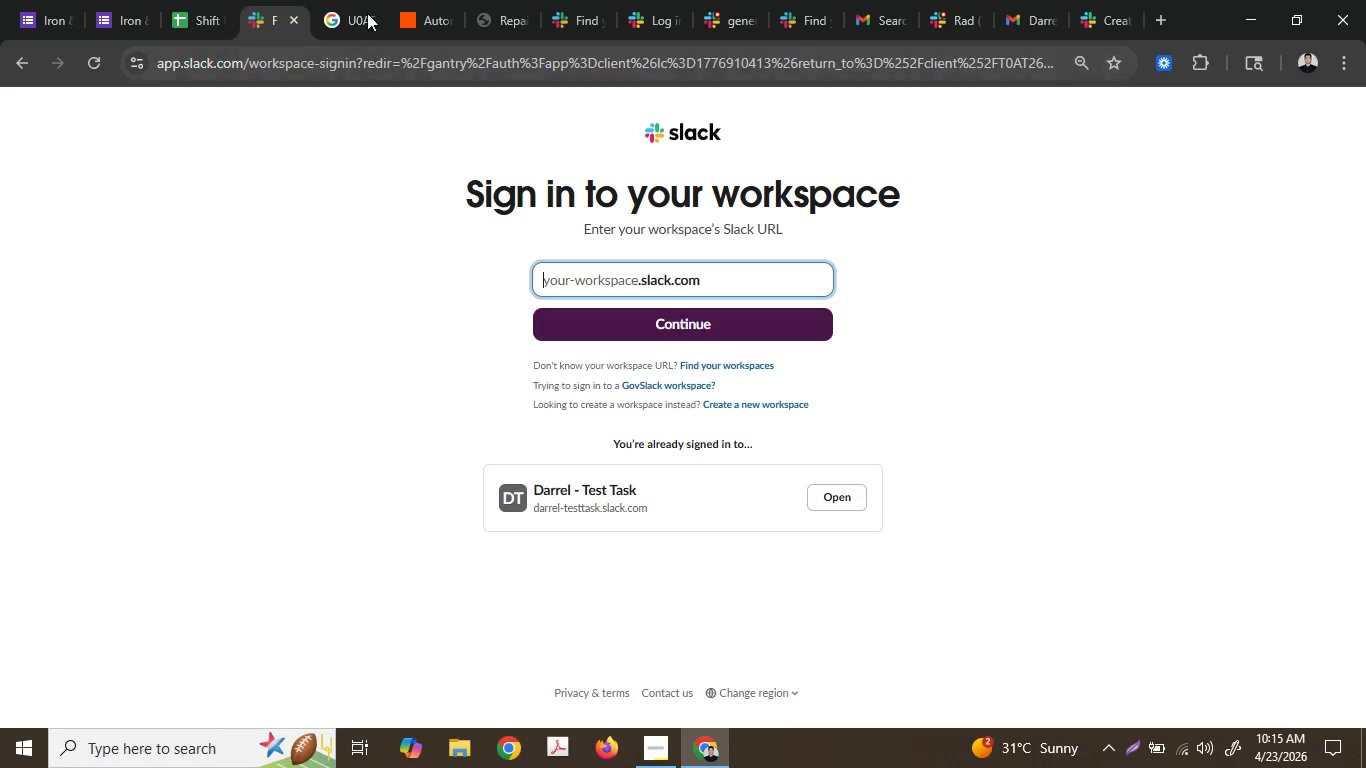 
left_click([346, 0])
 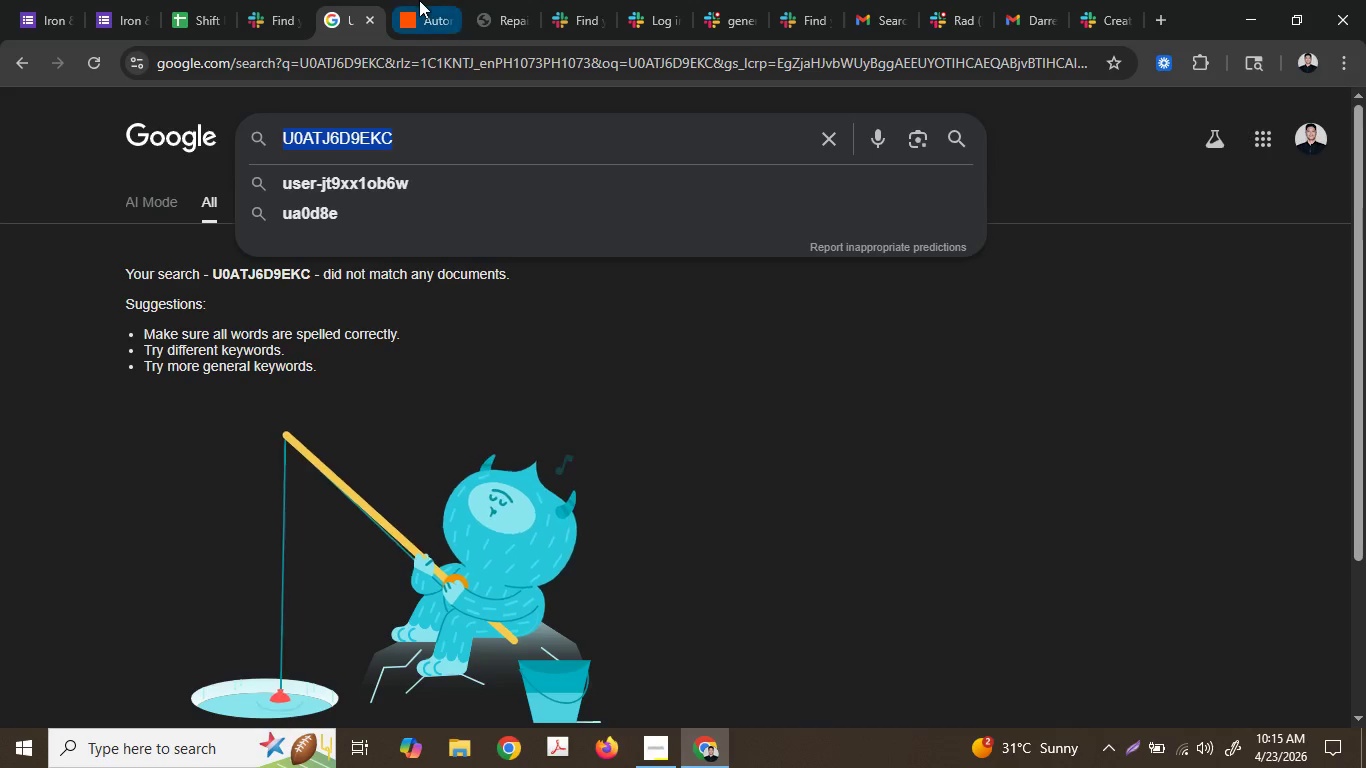 
left_click([419, 0])
 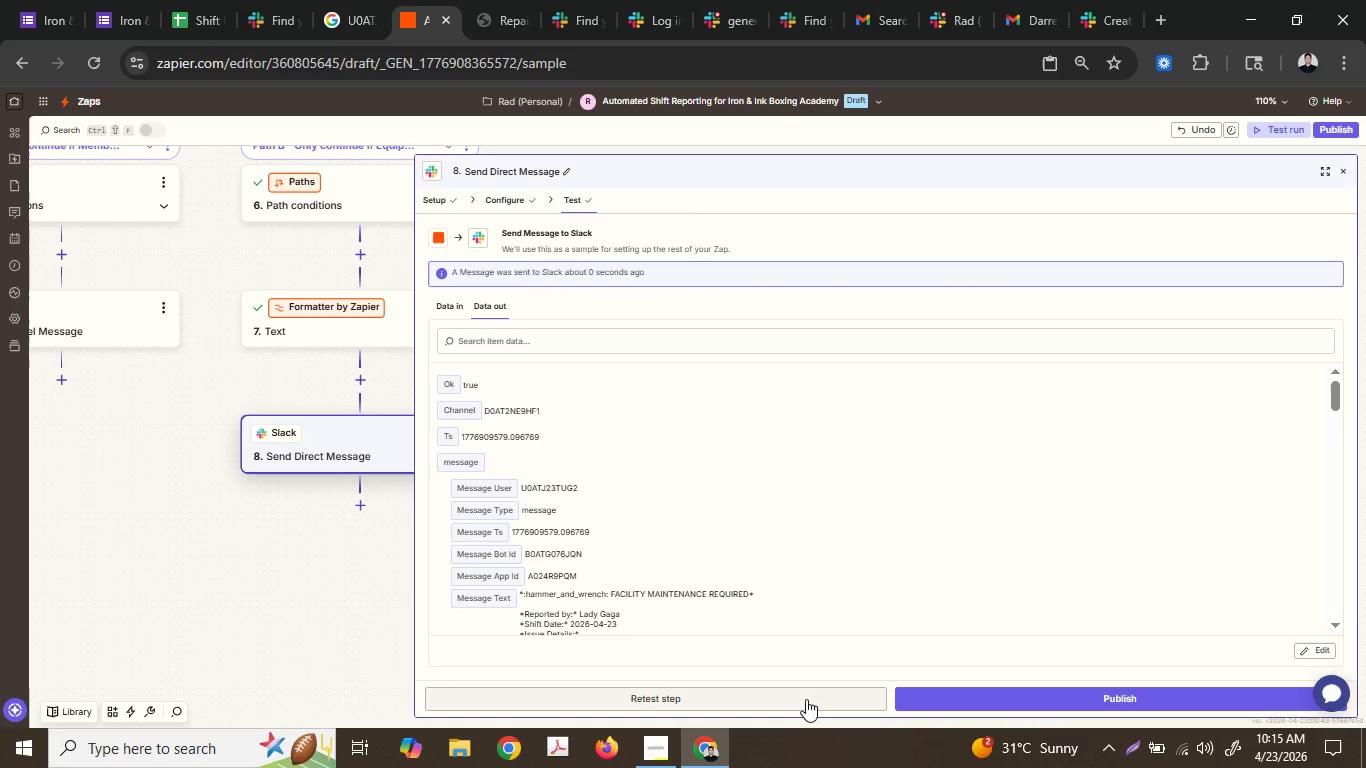 
left_click([802, 702])
 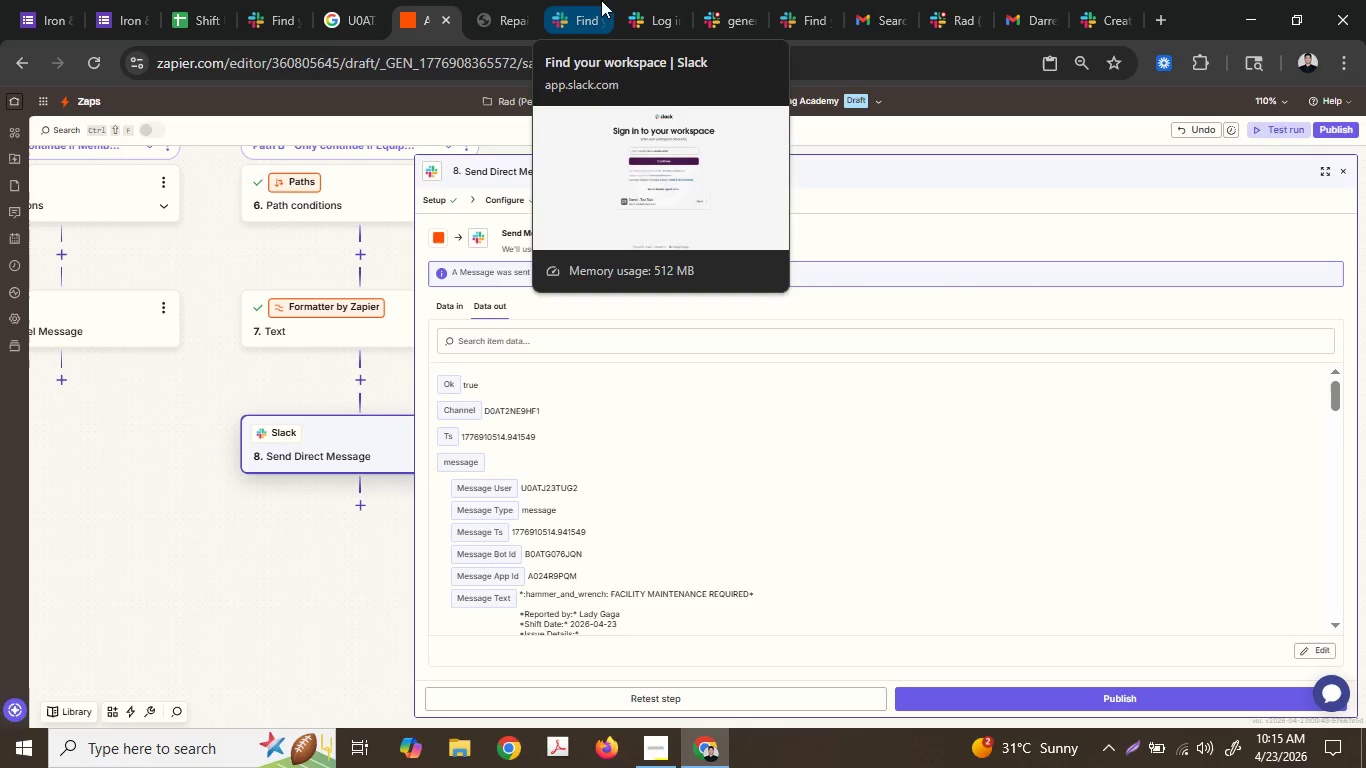 
left_click([601, 0])
 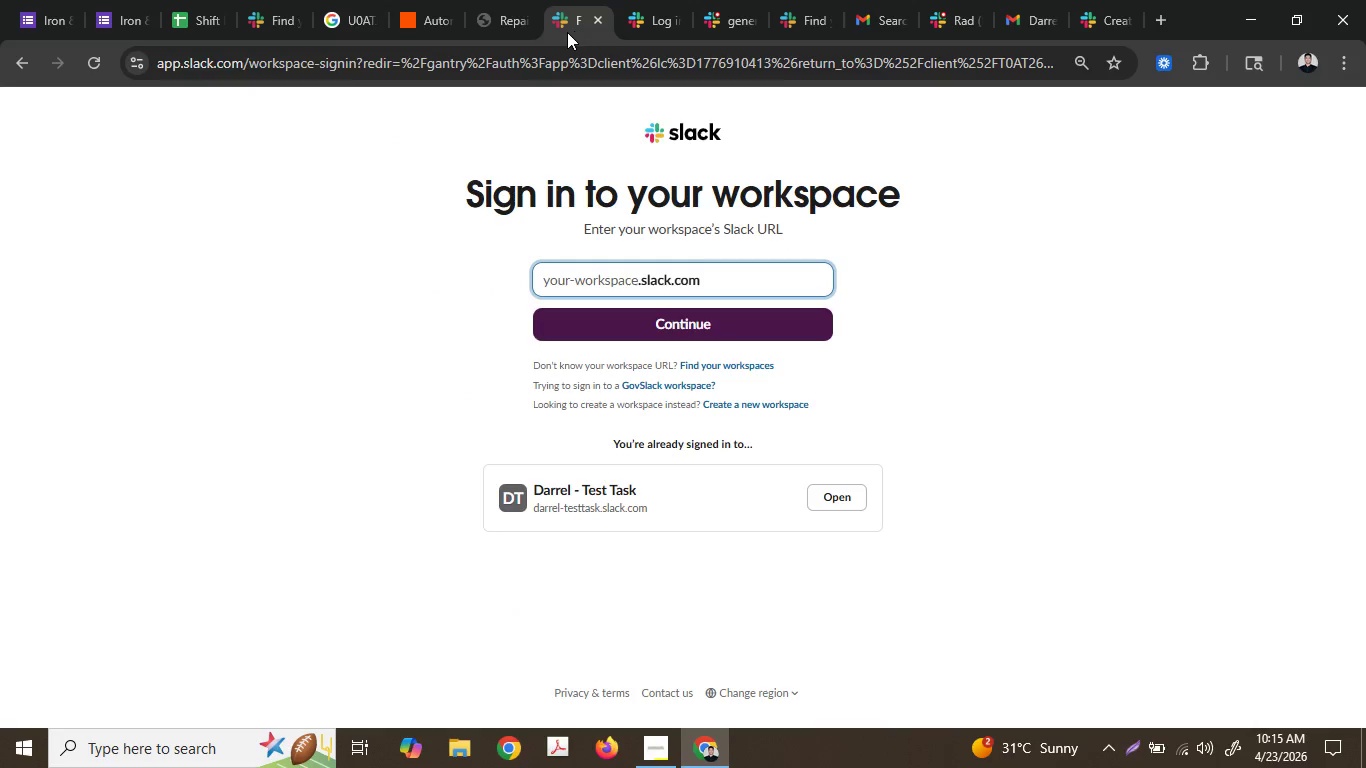 
left_click([592, 24])
 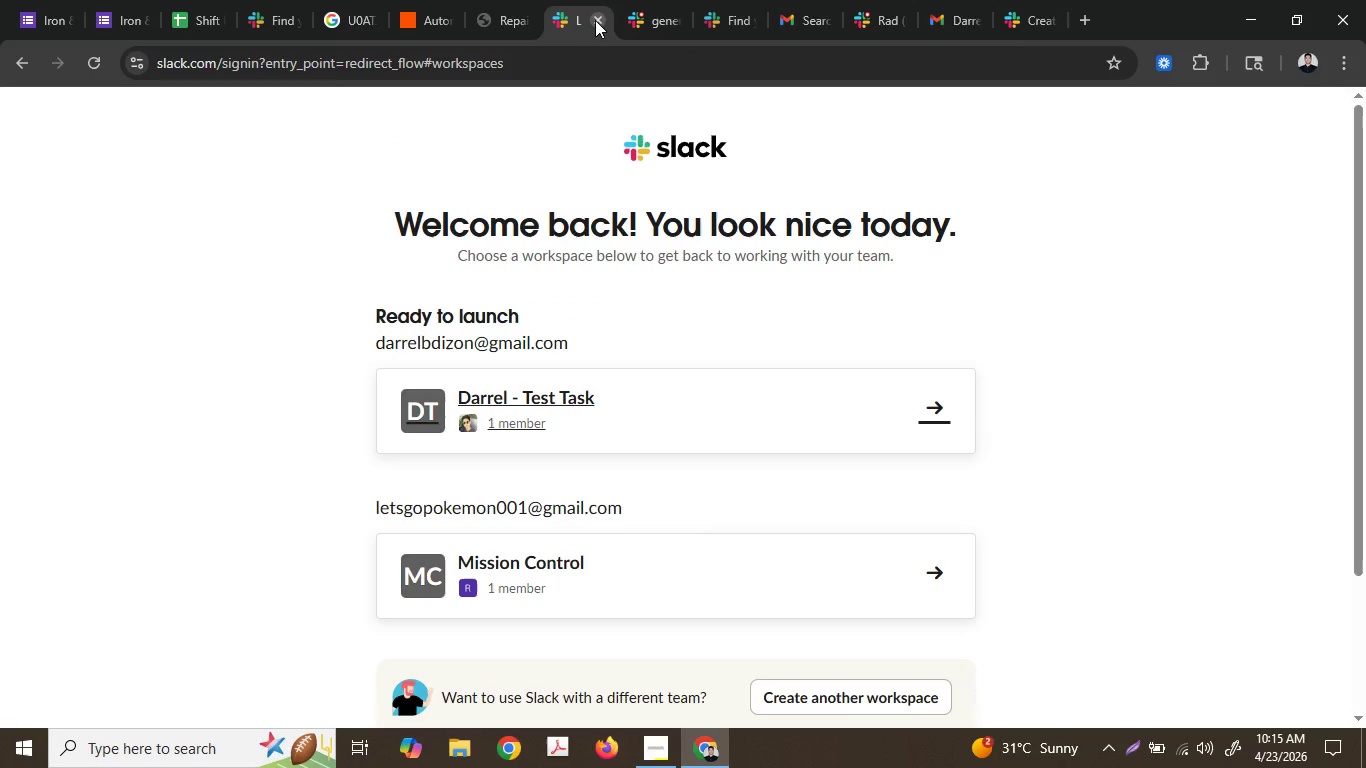 
left_click([595, 20])
 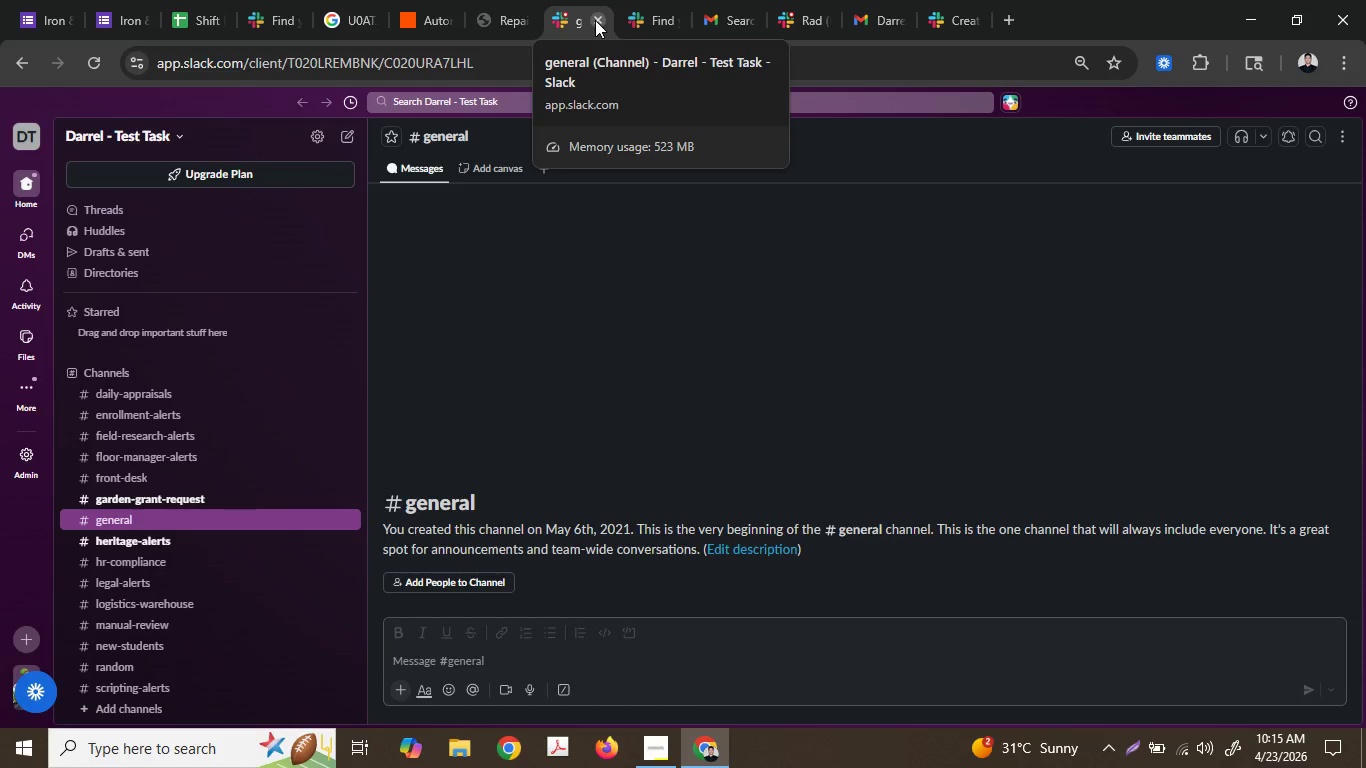 
left_click([595, 20])
 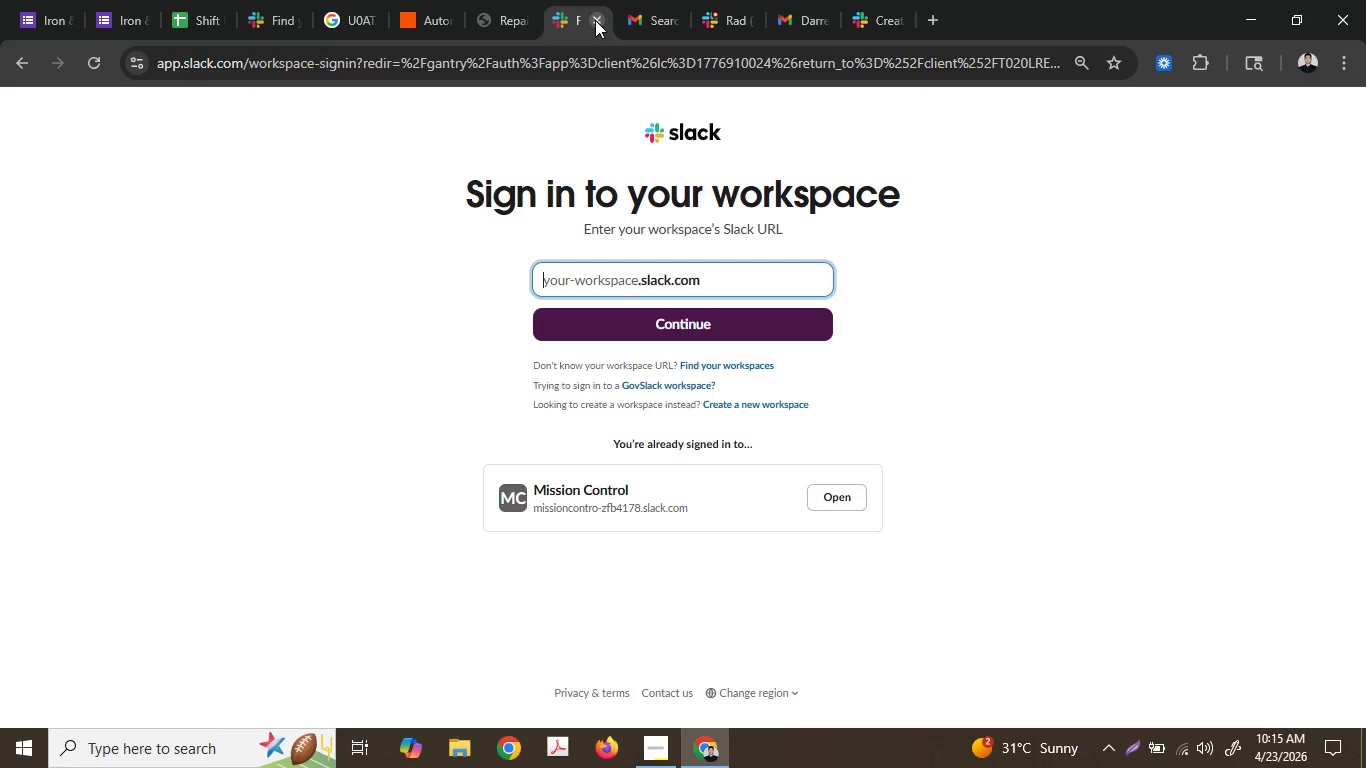 
left_click([595, 20])
 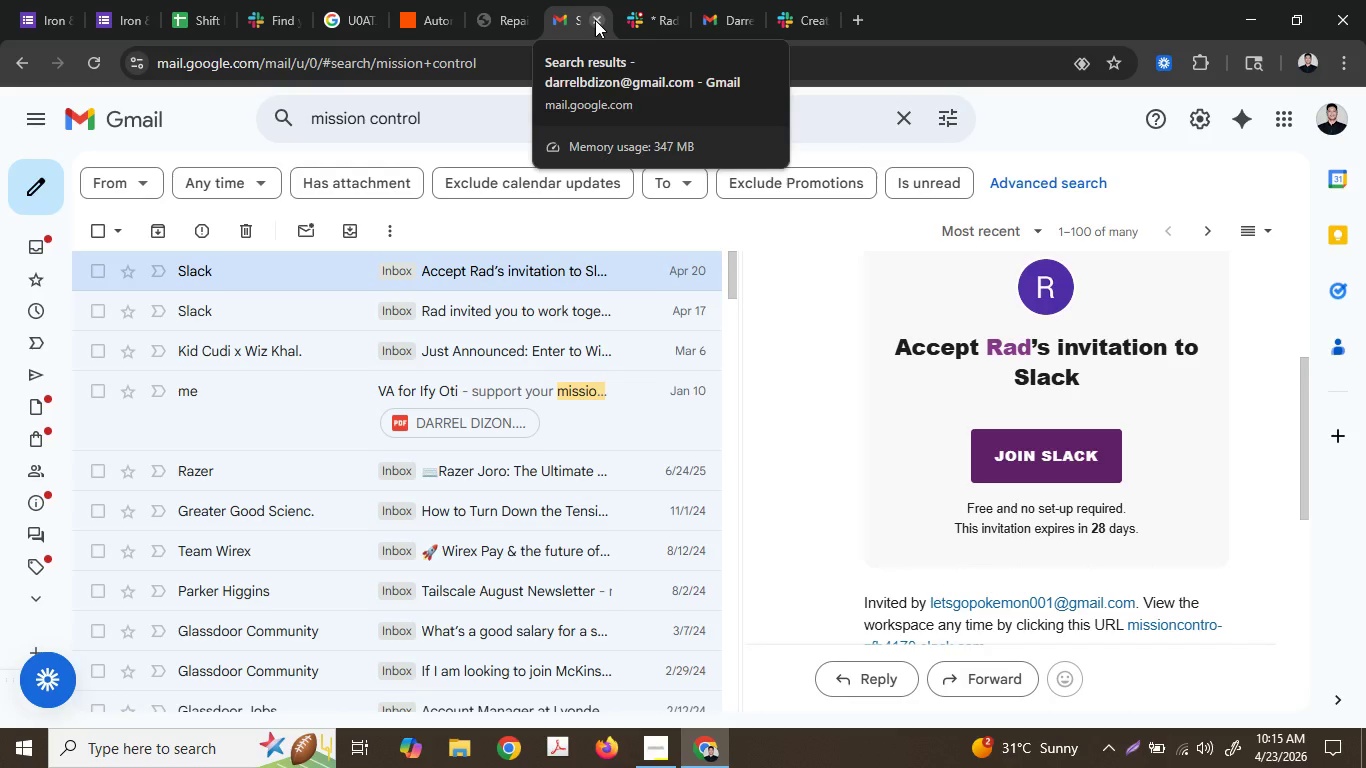 
left_click([643, 7])
 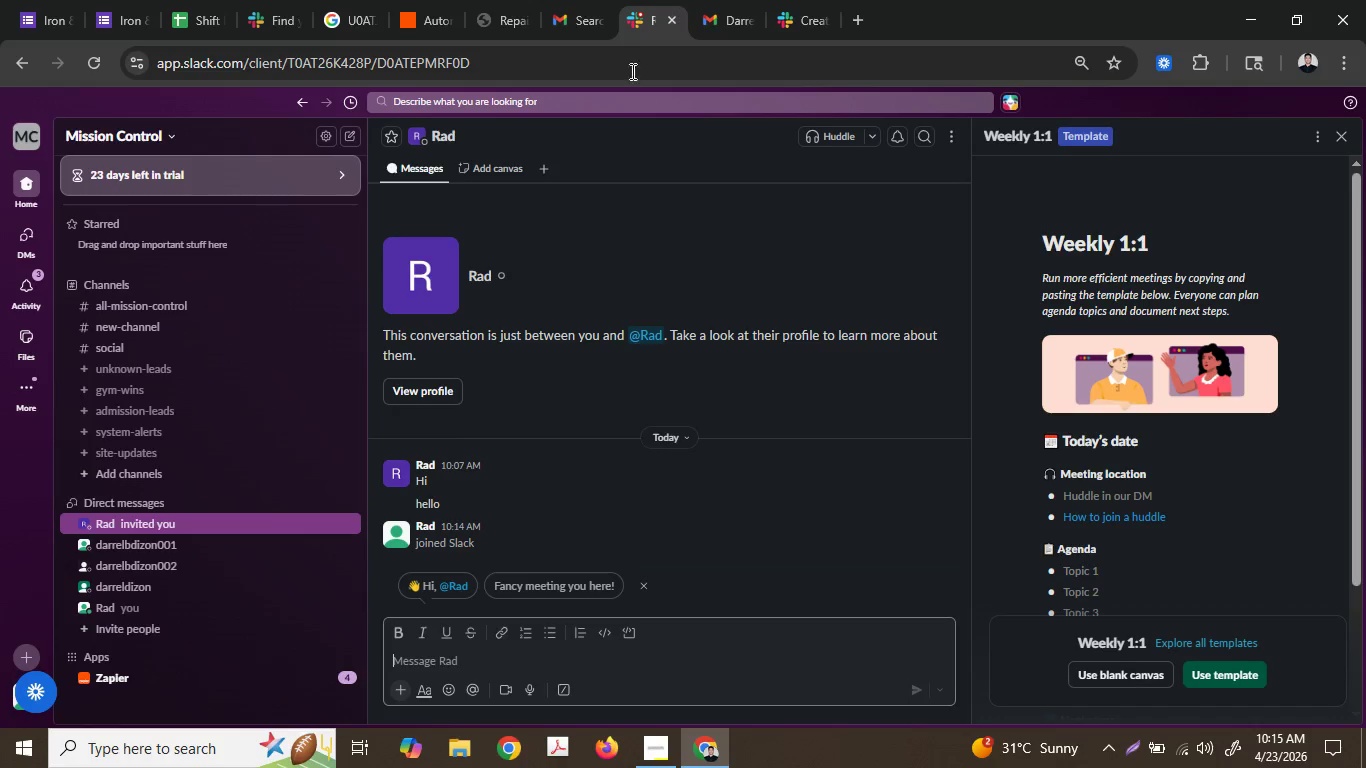 
wait(5.08)
 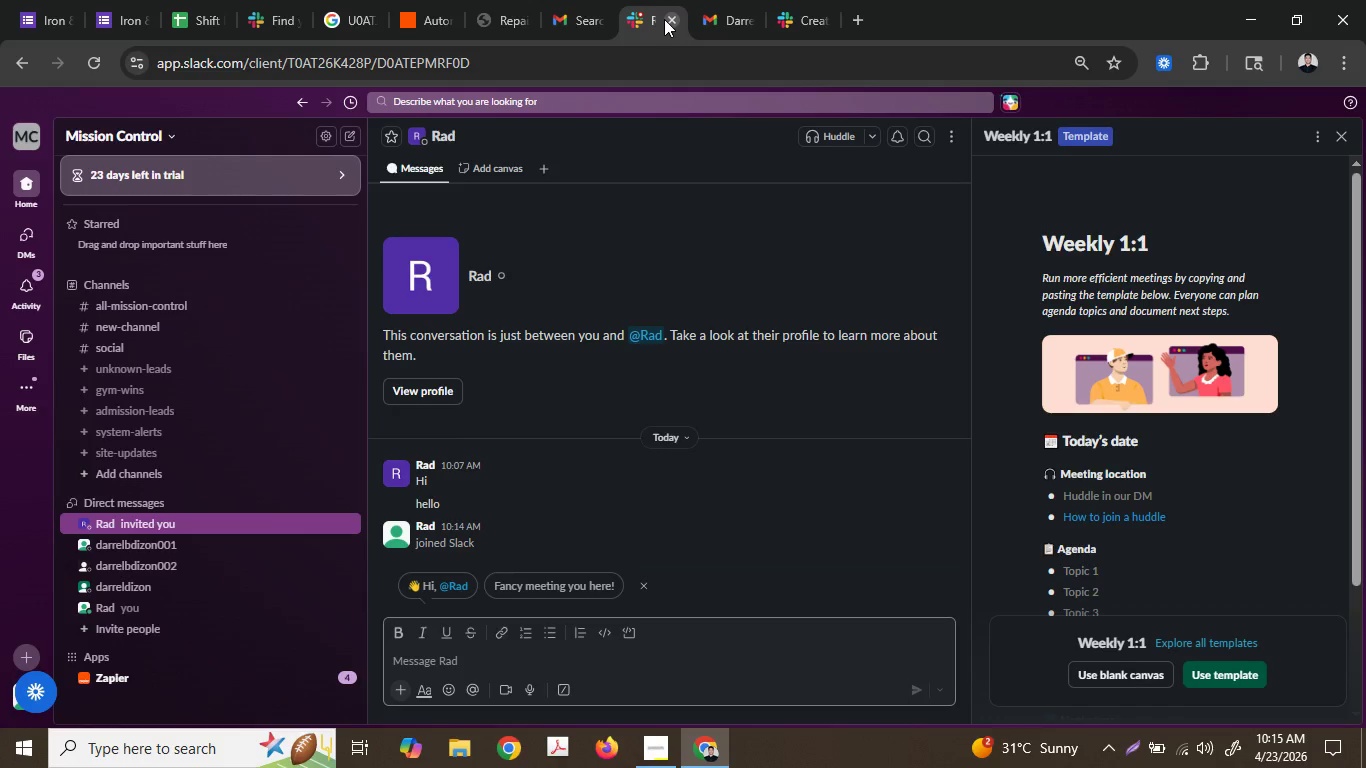 
double_click([224, 676])
 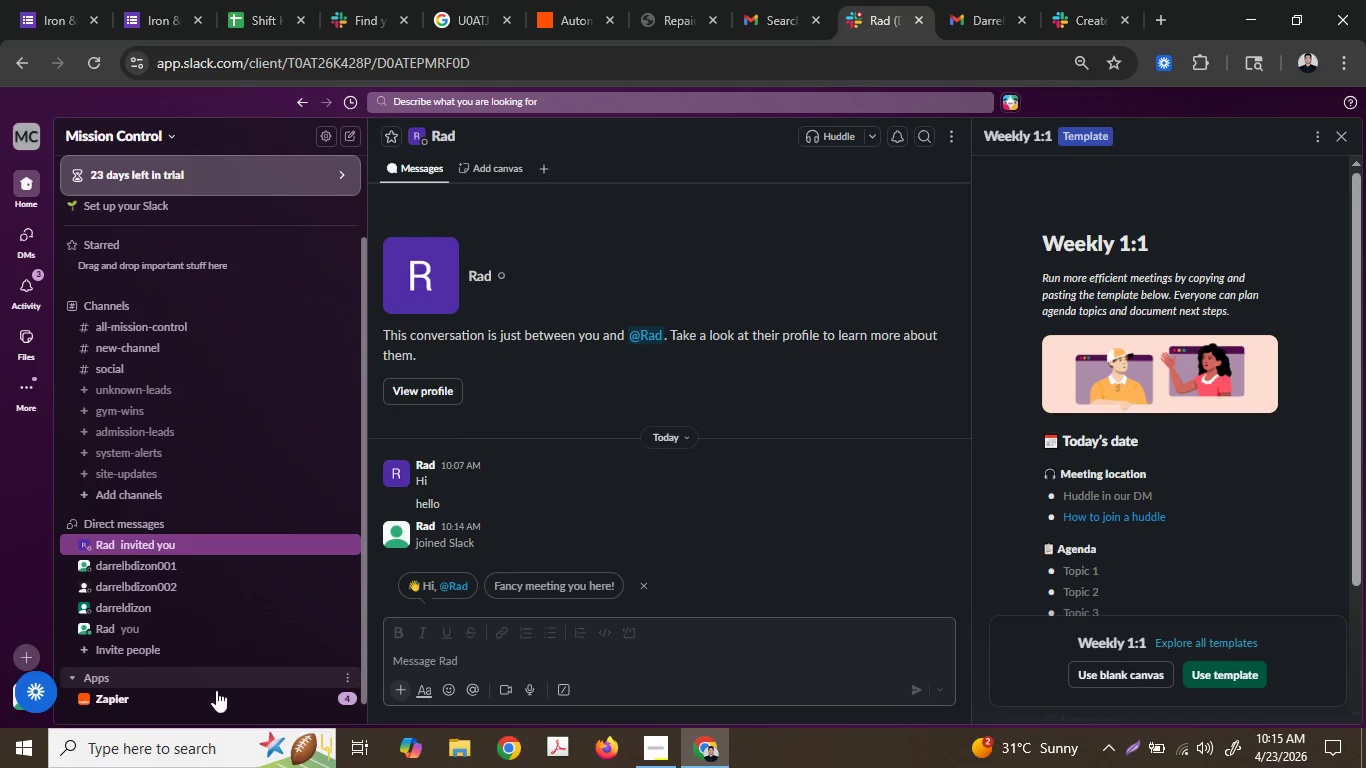 
left_click([212, 696])
 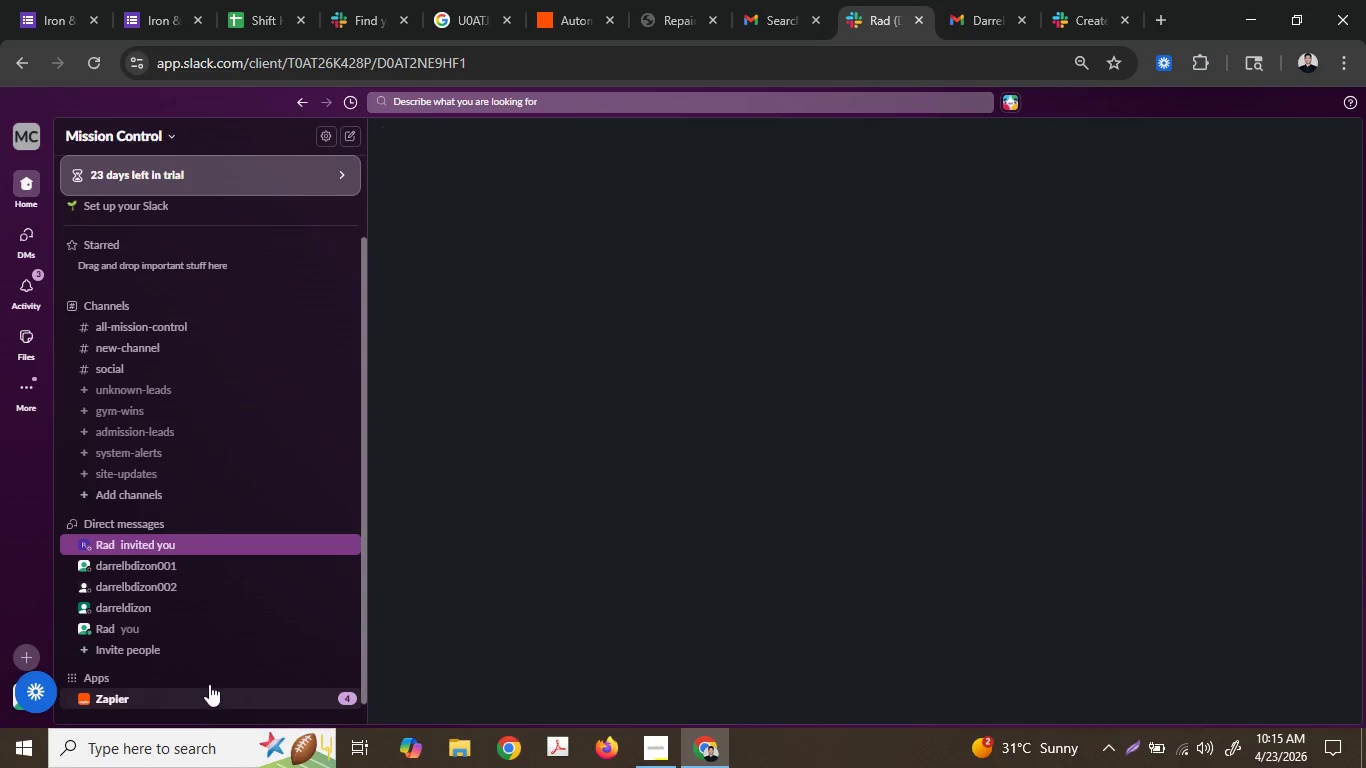 
scroll: coordinate [209, 684], scroll_direction: down, amount: 2.0
 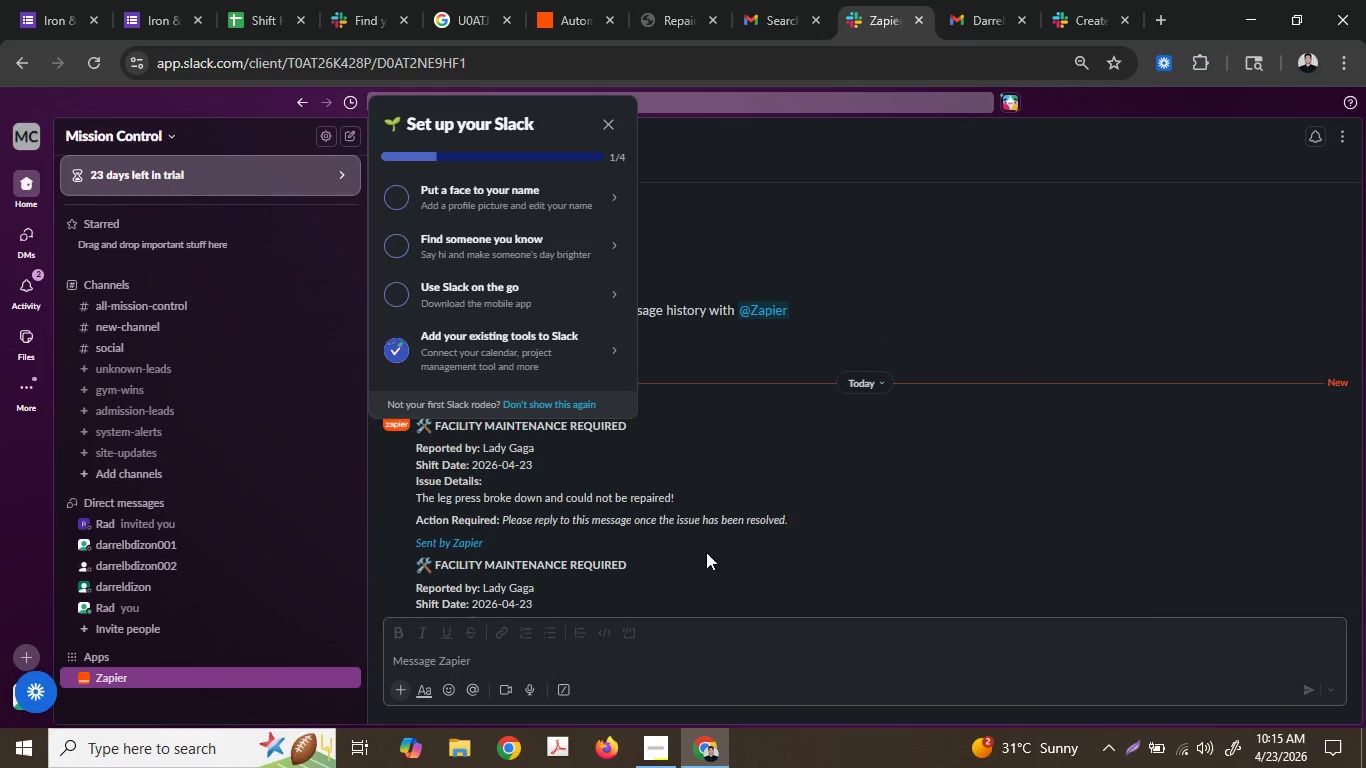 
left_click([834, 504])
 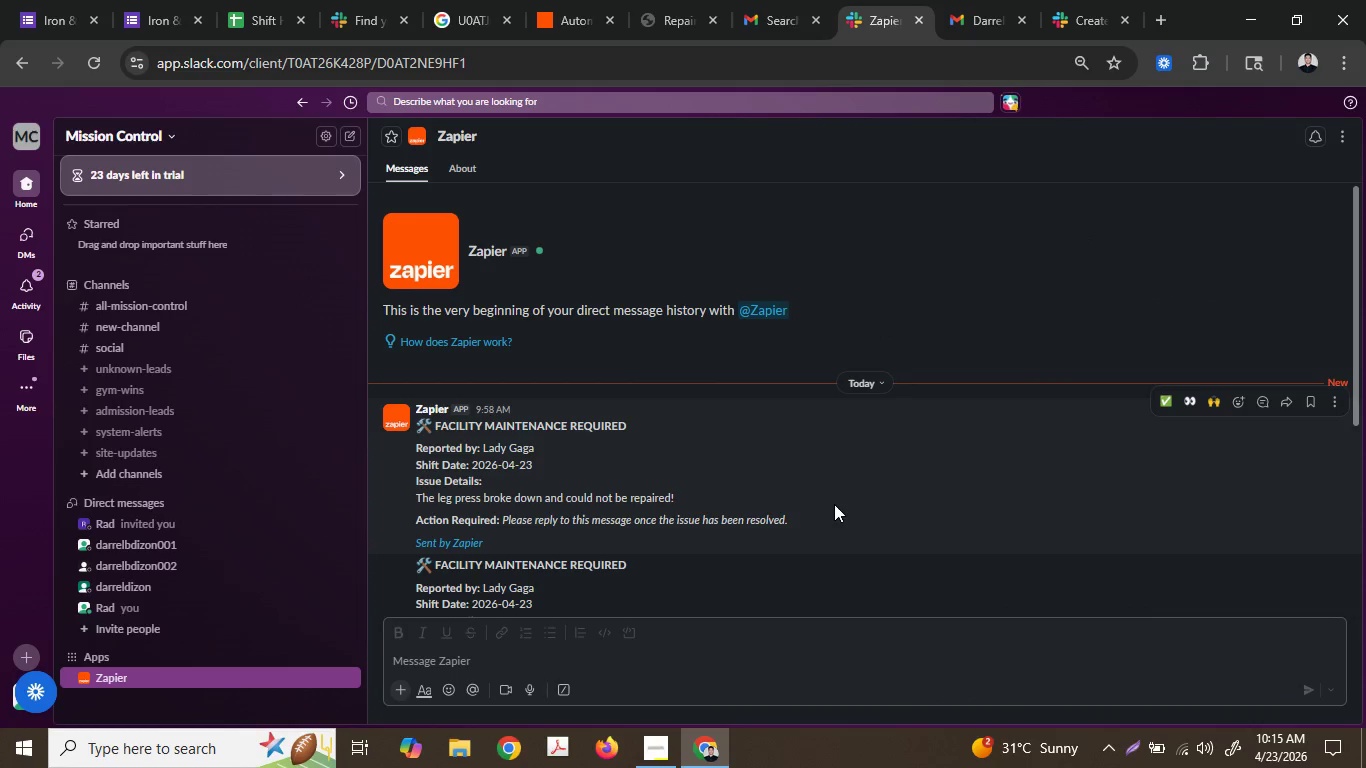 
scroll: coordinate [834, 504], scroll_direction: down, amount: 1.0
 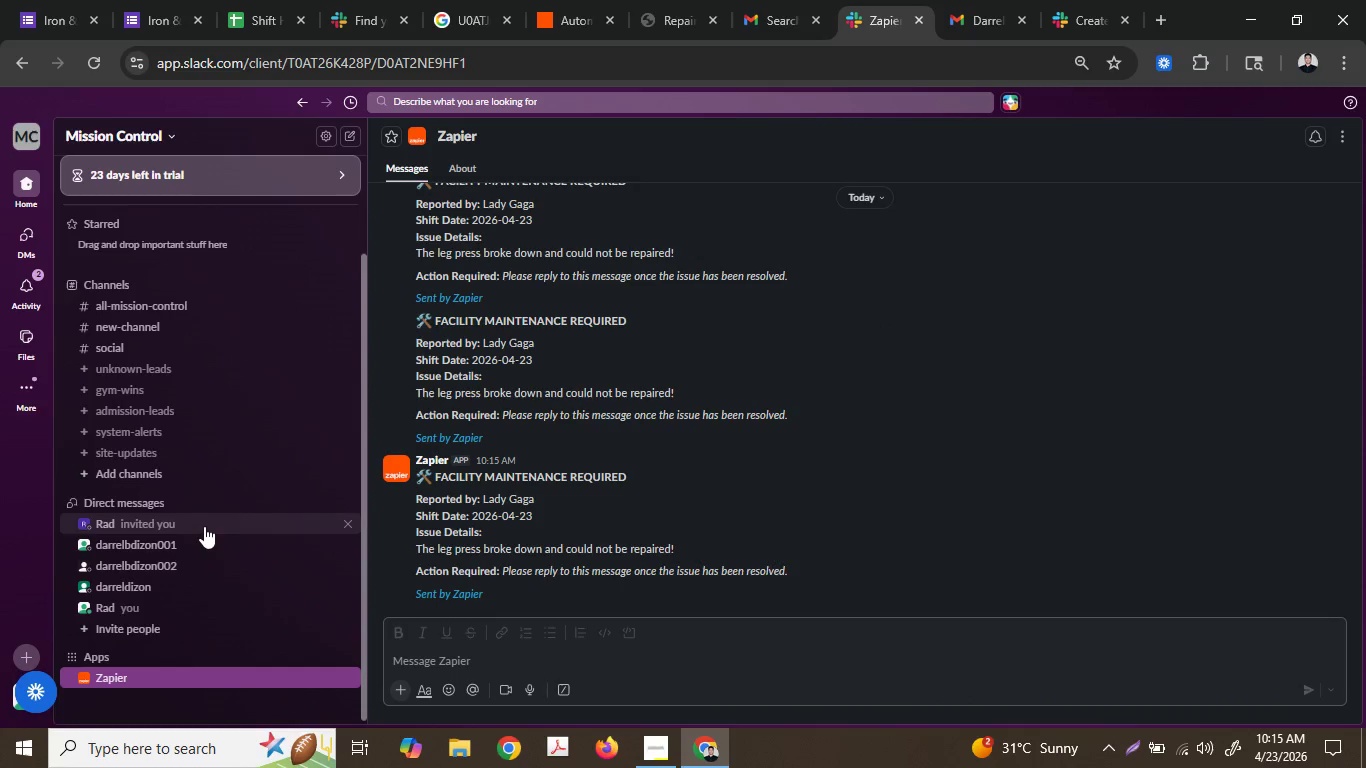 
left_click([204, 526])
 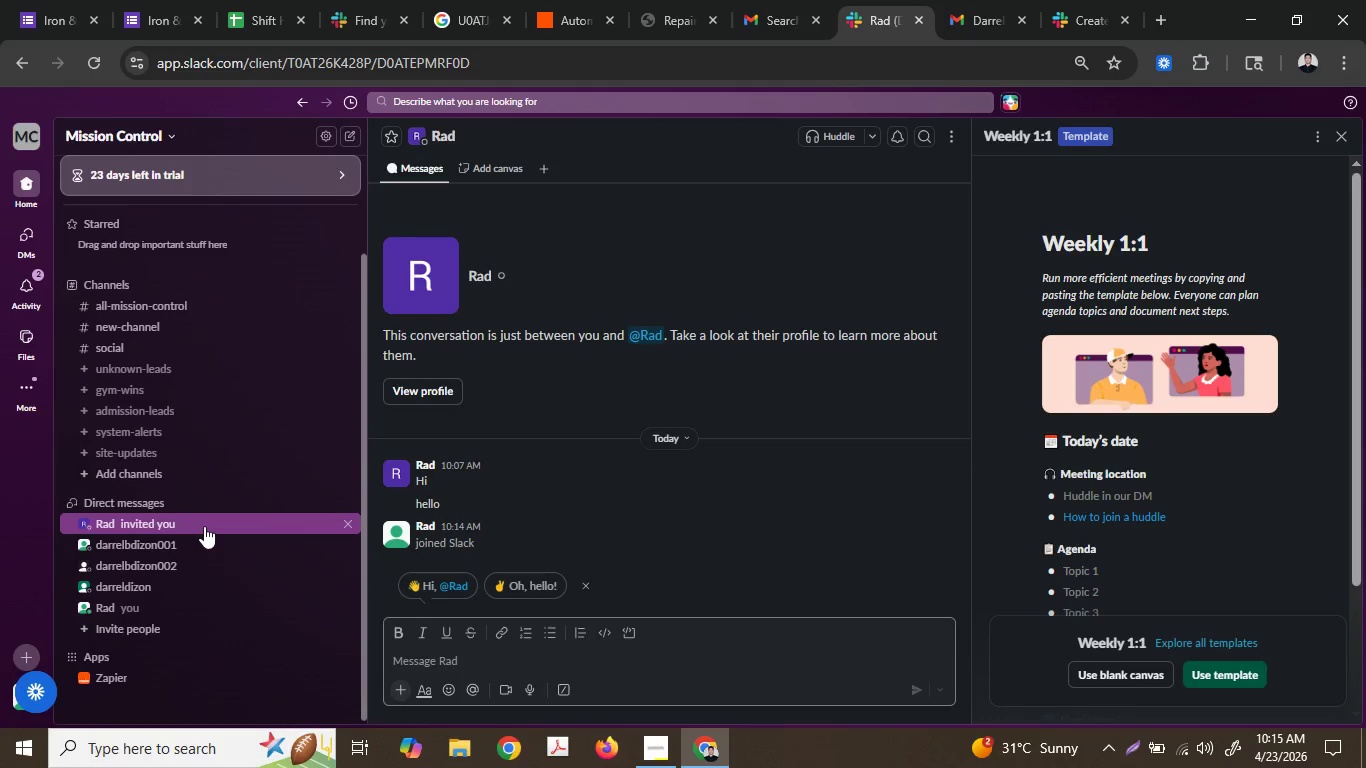 
left_click([189, 605])
 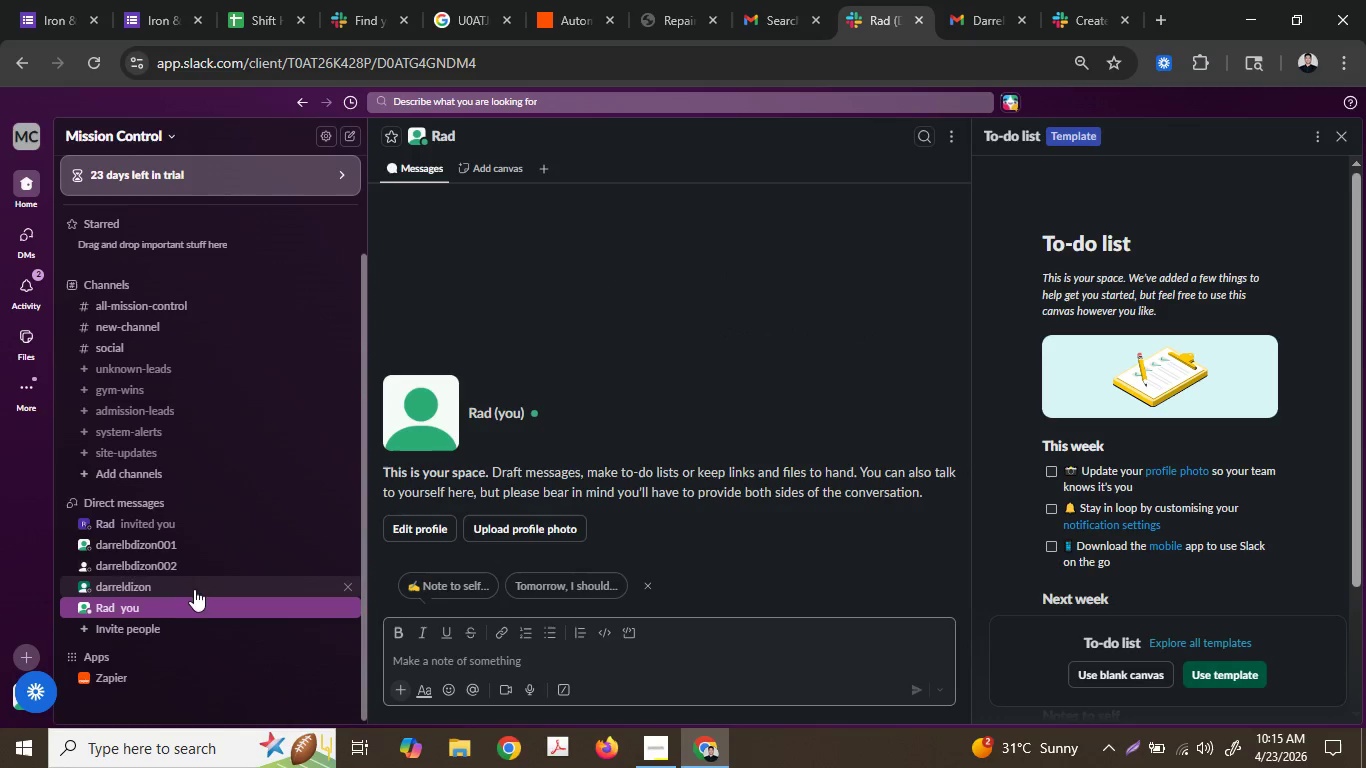 
left_click([214, 528])
 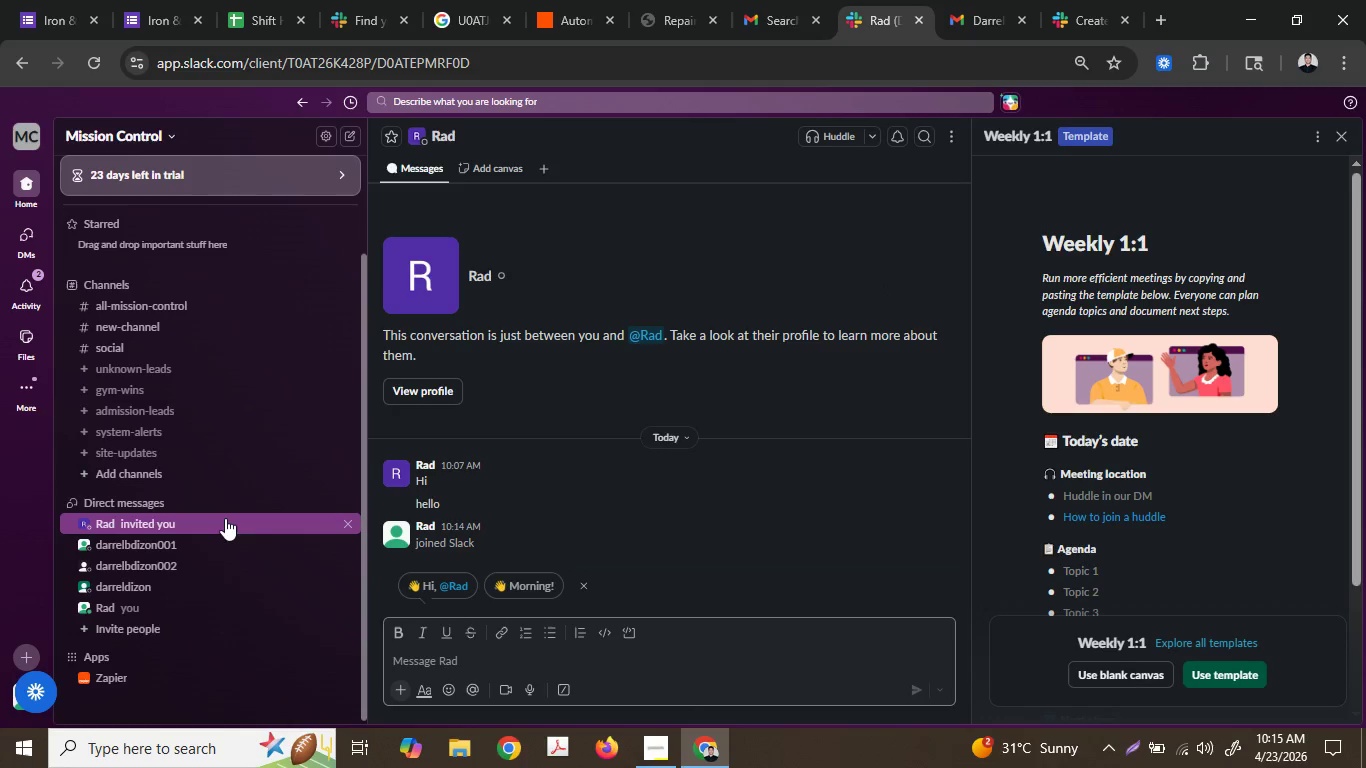 
wait(7.42)
 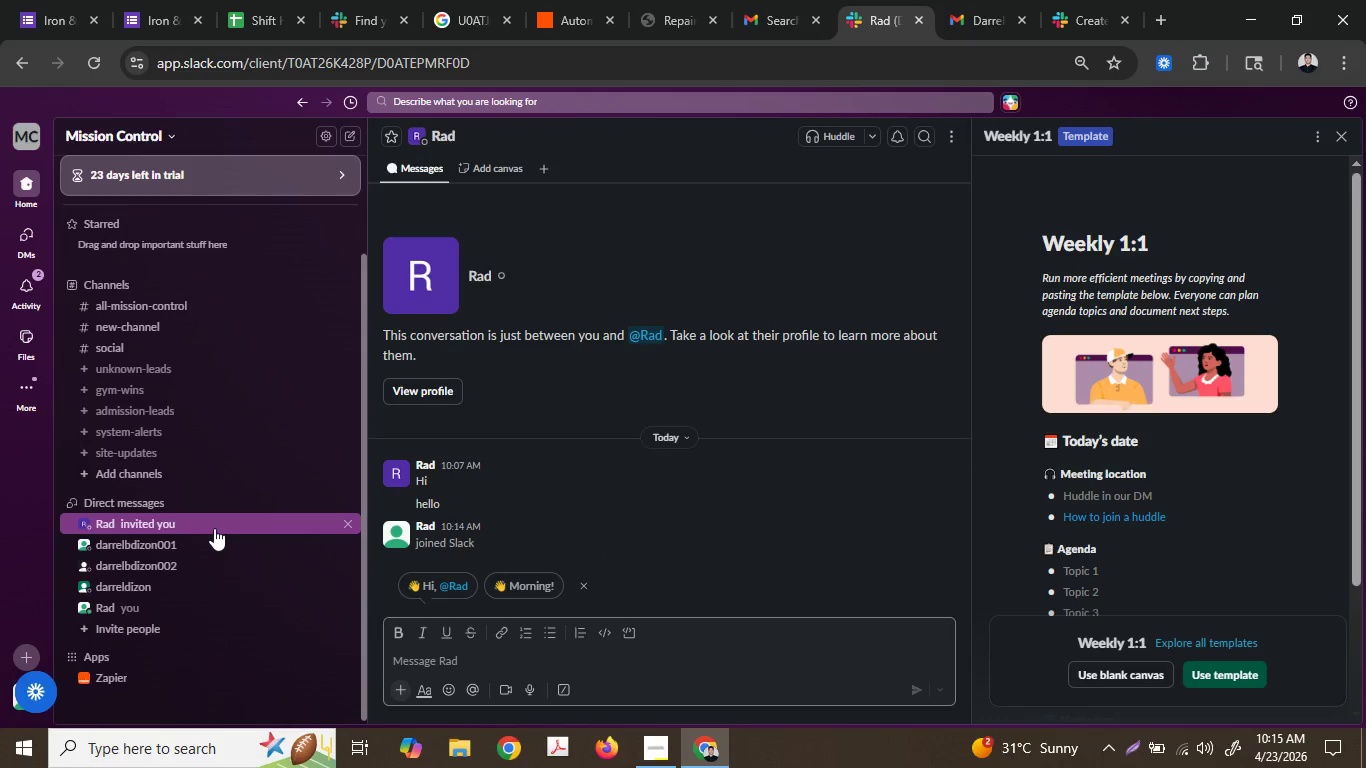 
right_click([230, 523])
 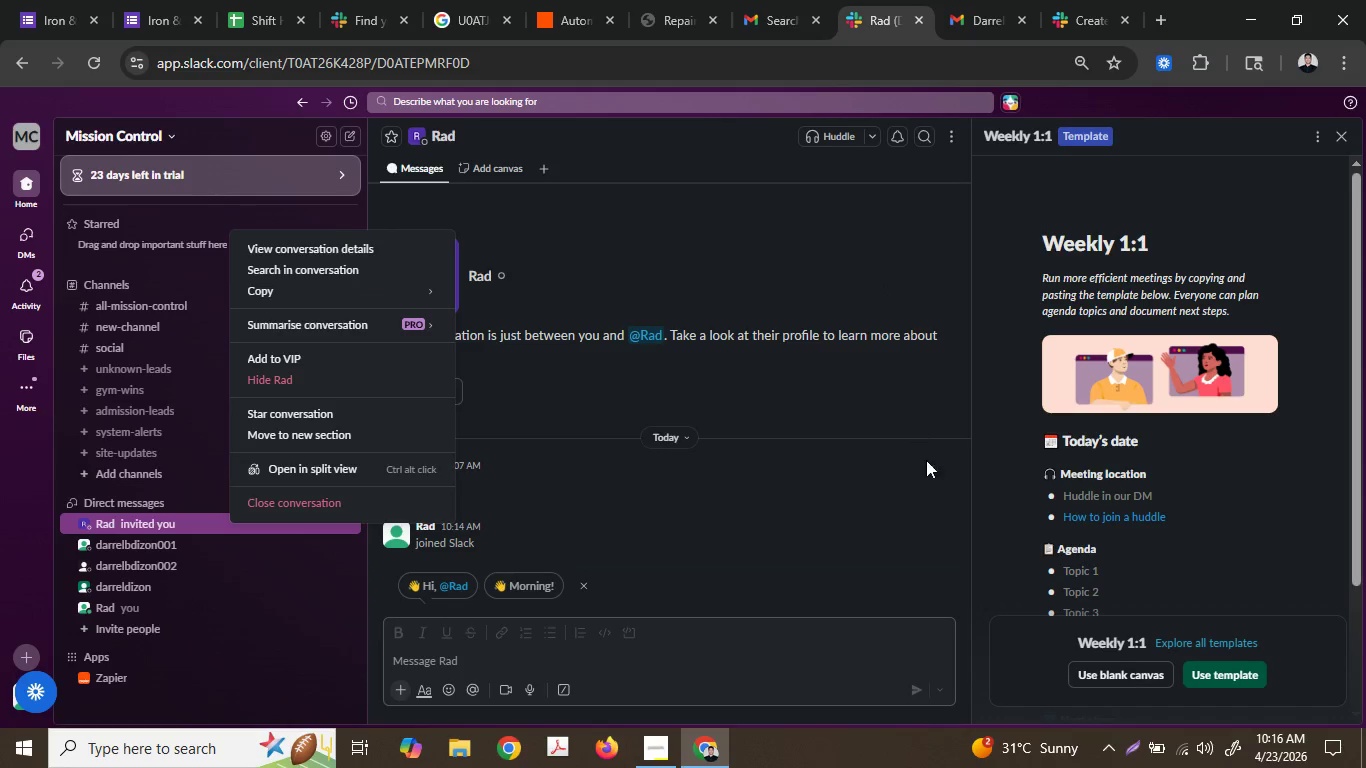 
wait(7.83)
 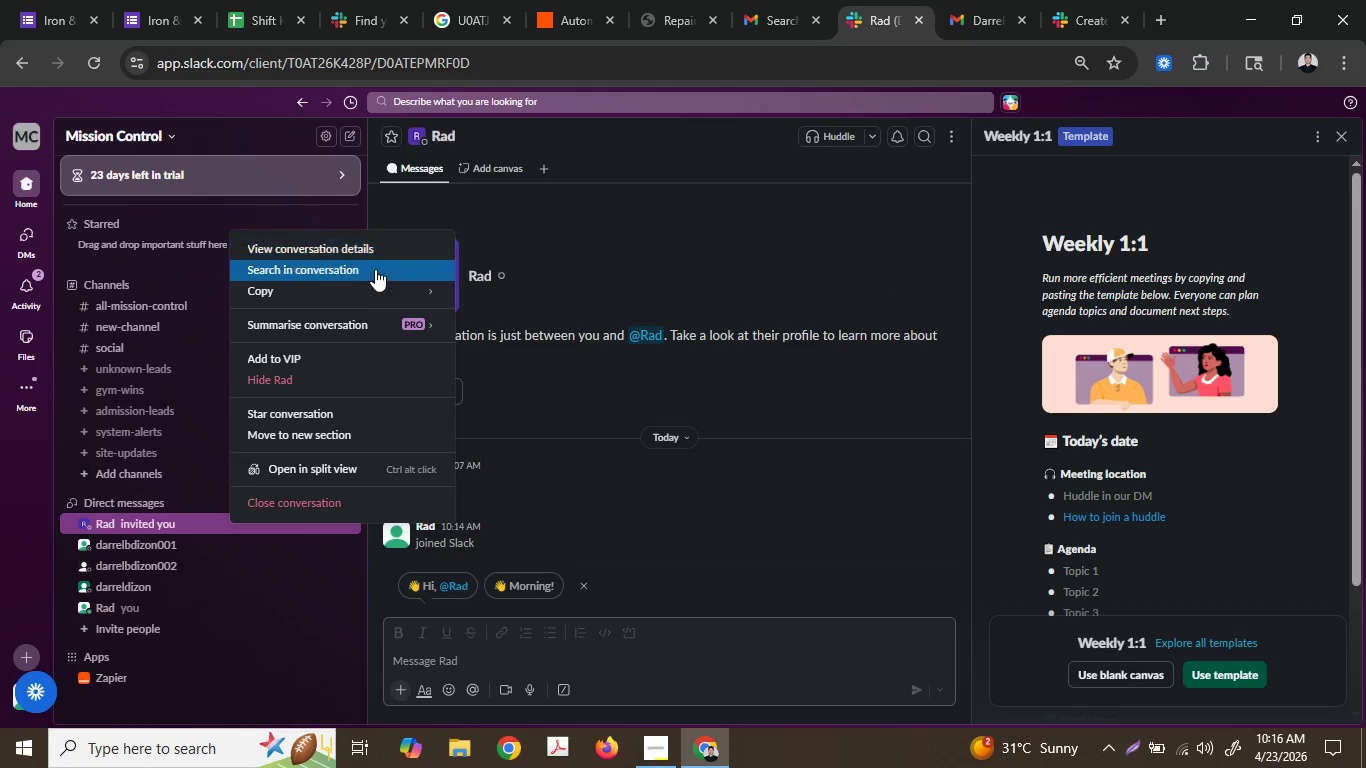 
double_click([432, 132])
 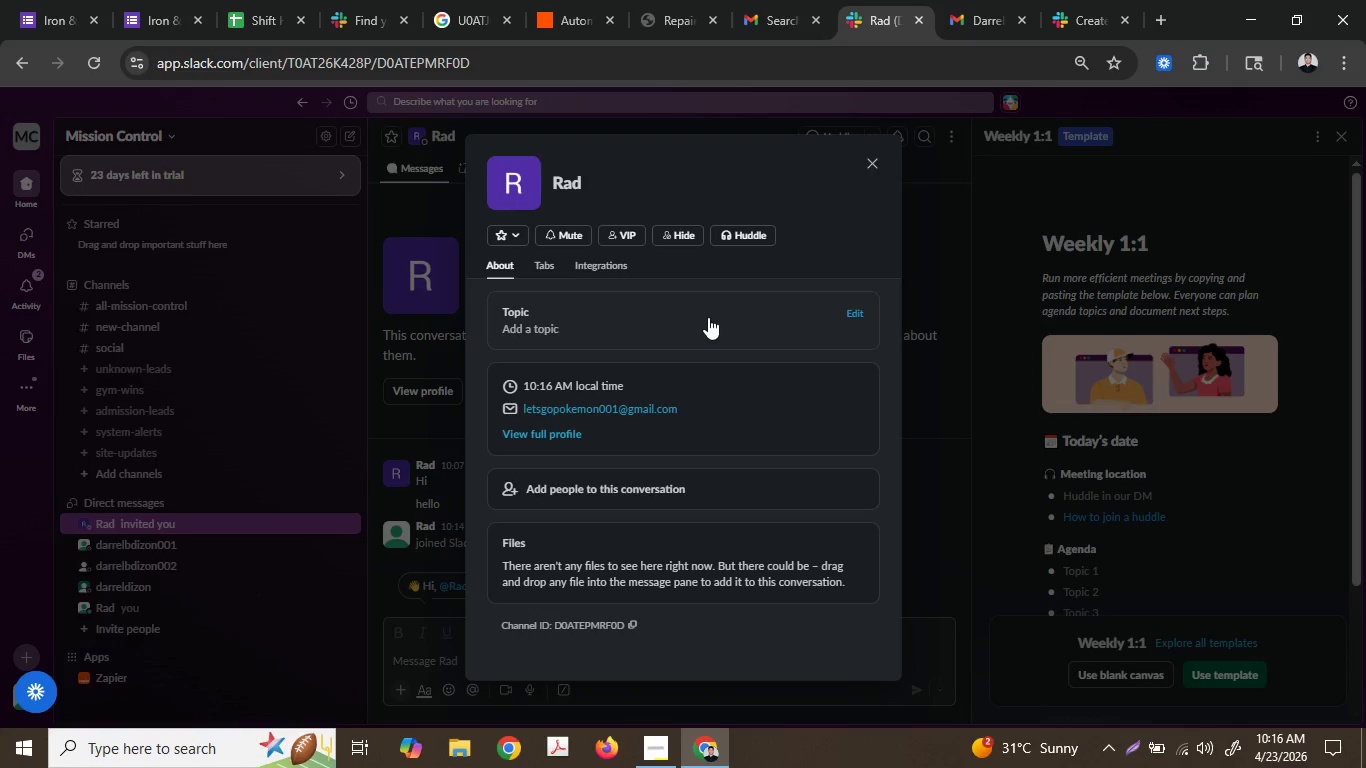 
wait(6.75)
 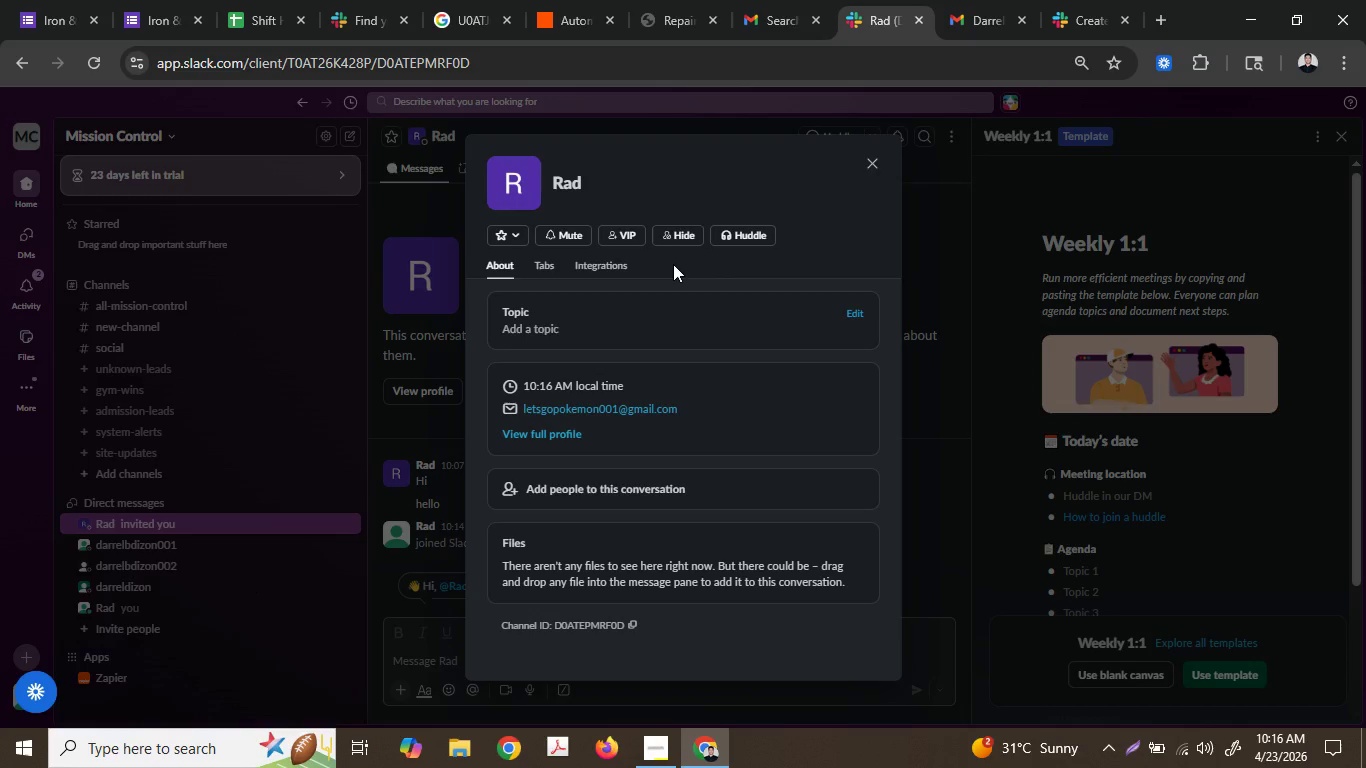 
left_click([255, 540])
 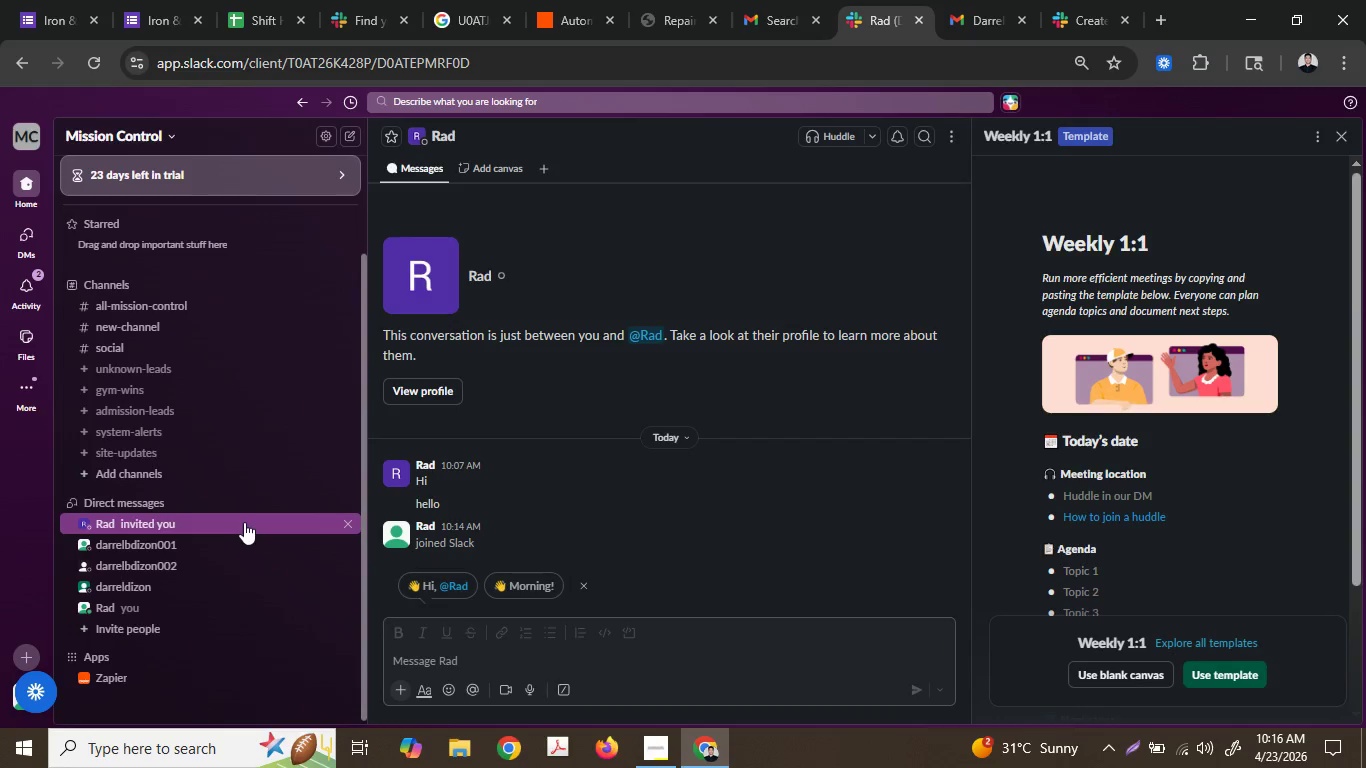 
left_click([196, 581])
 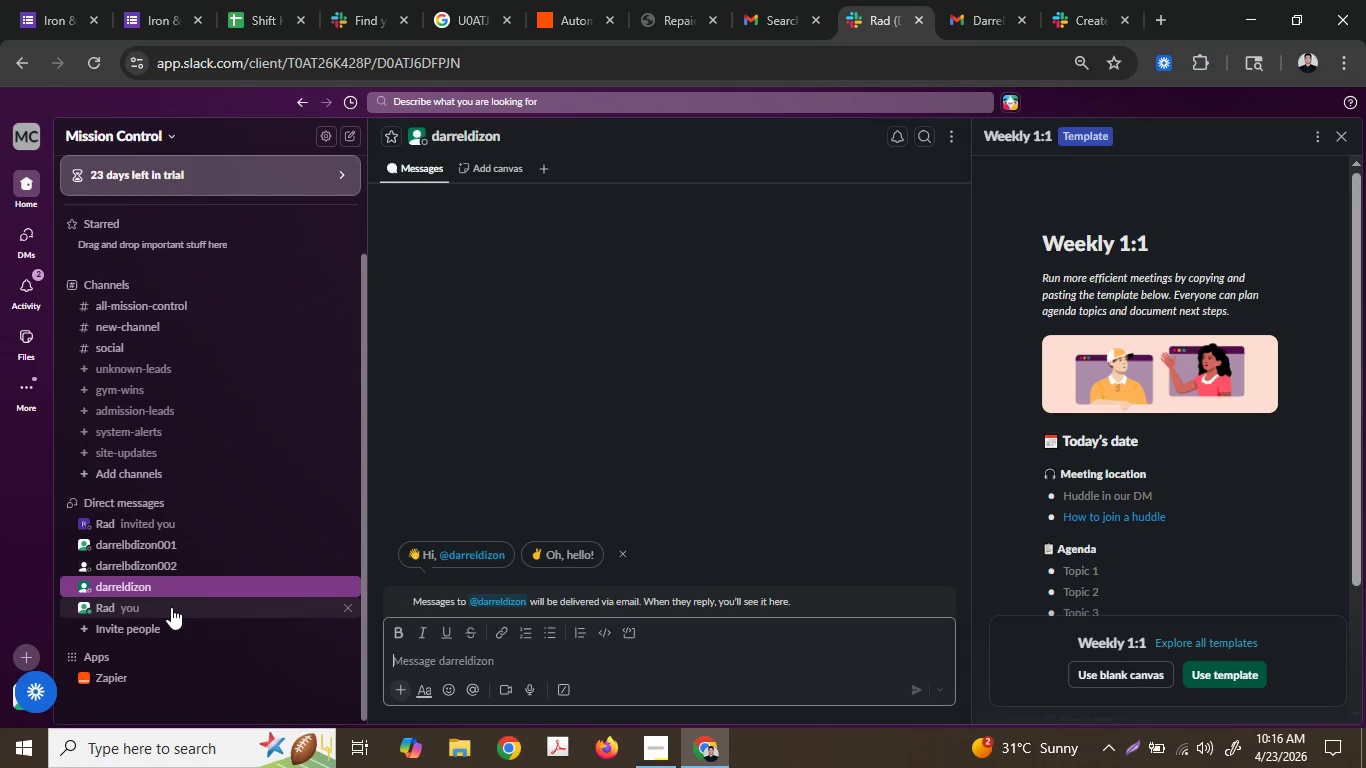 
left_click([171, 607])
 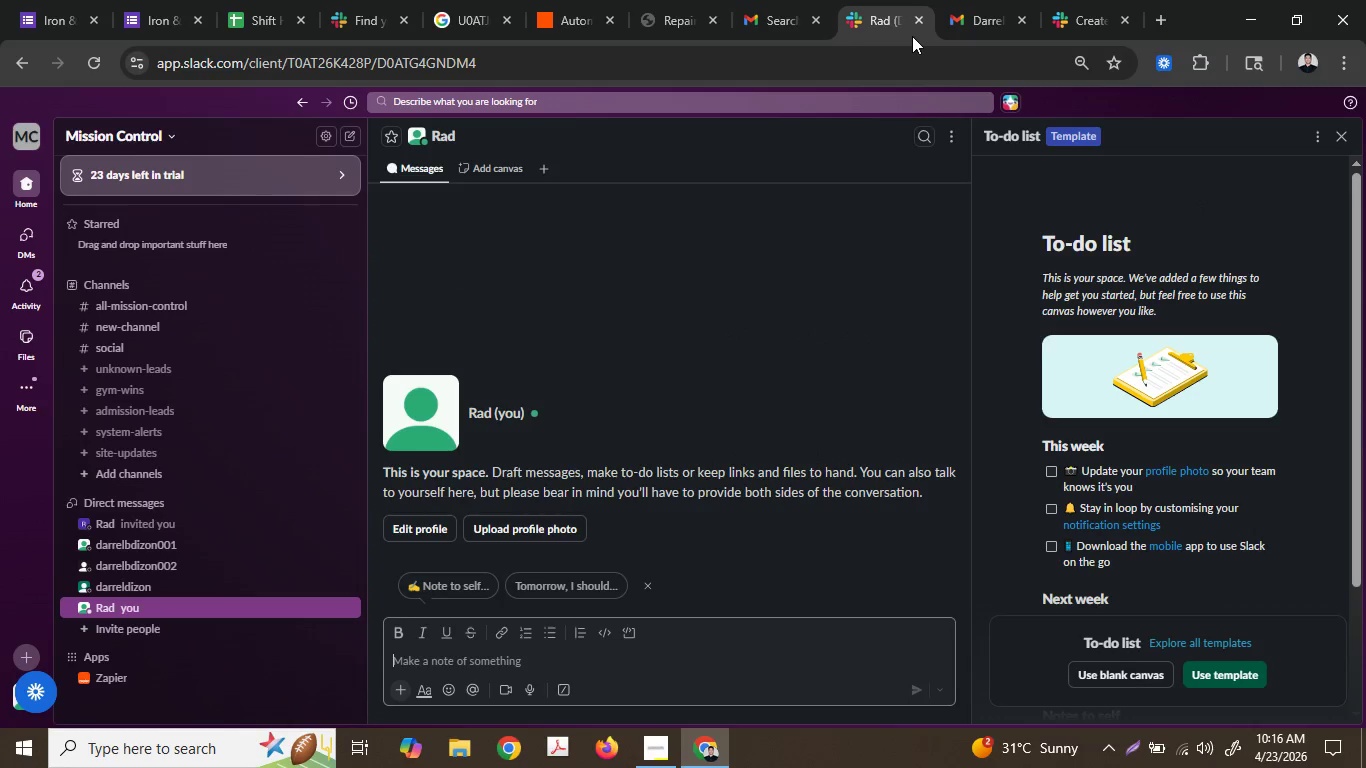 
left_click([918, 25])
 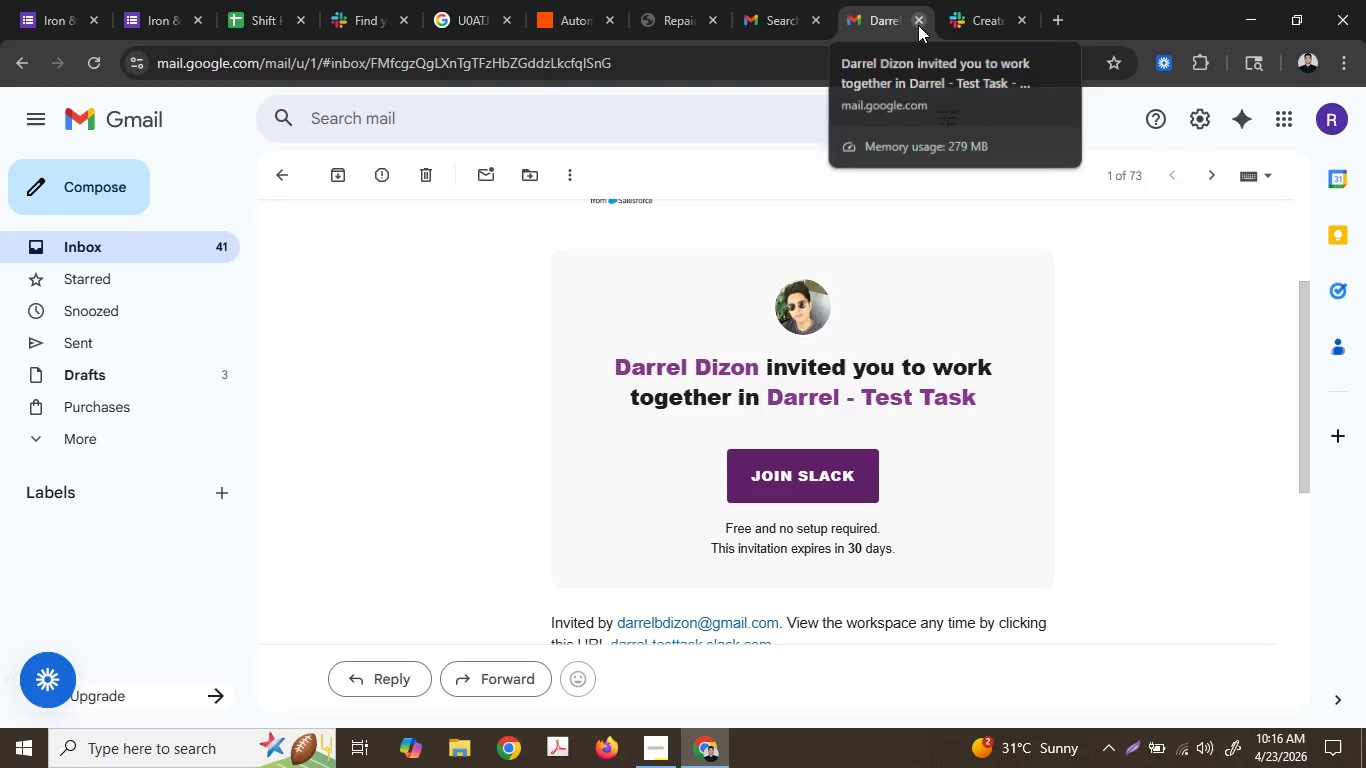 
left_click([918, 25])
 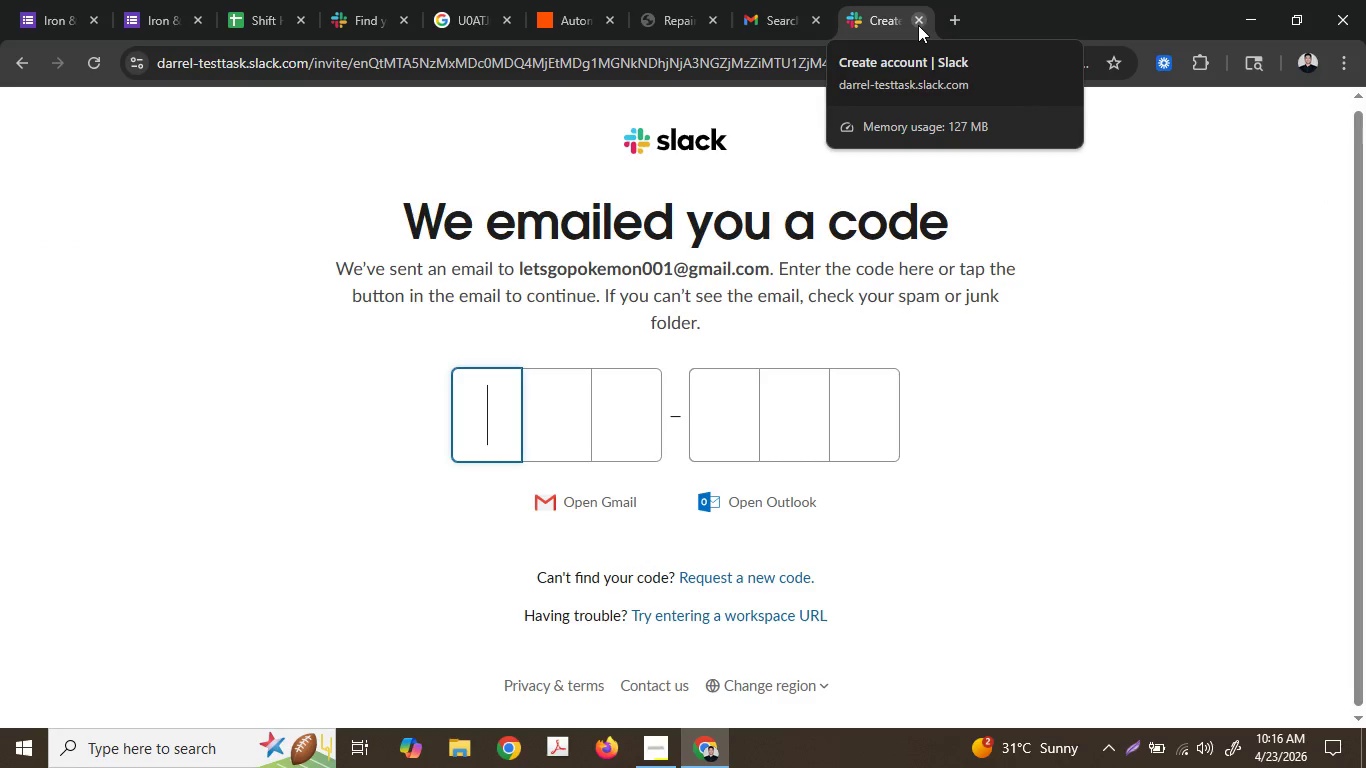 
left_click([918, 25])
 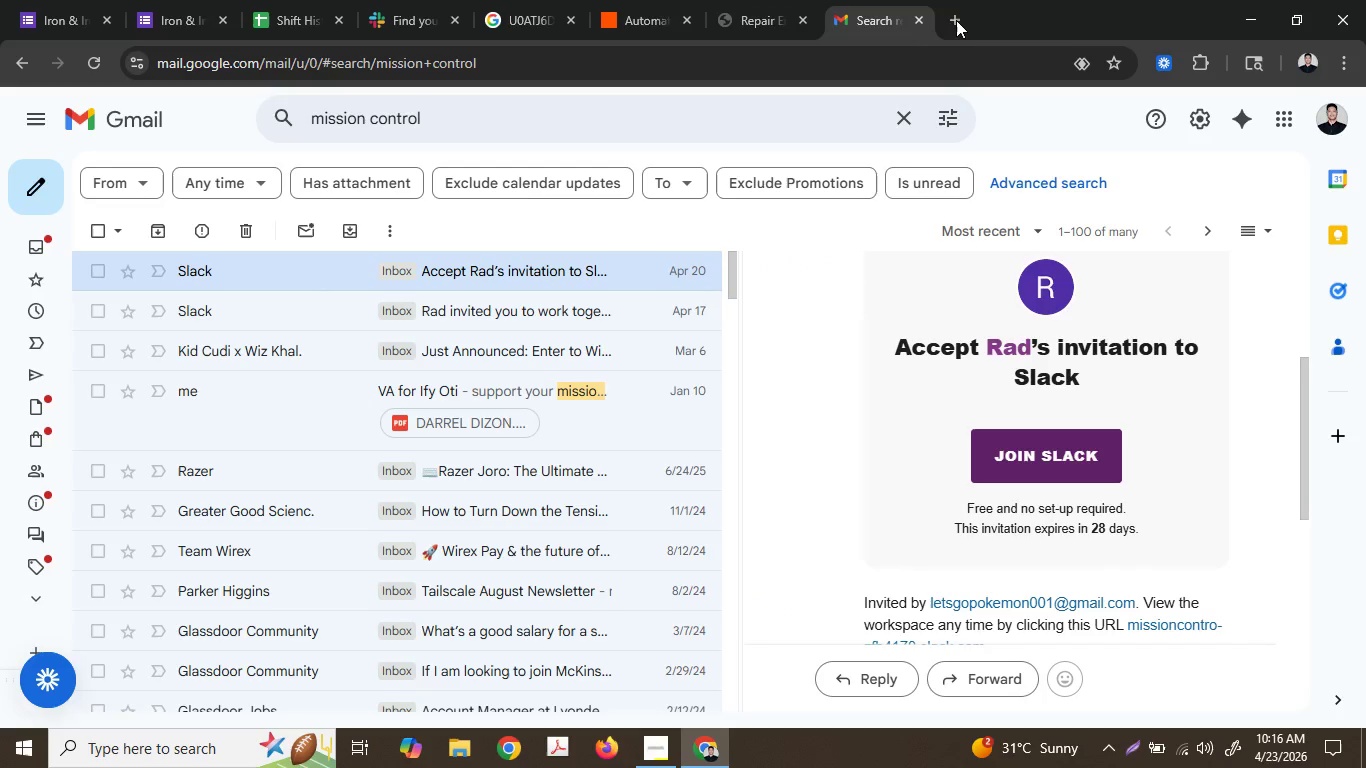 
left_click([958, 19])
 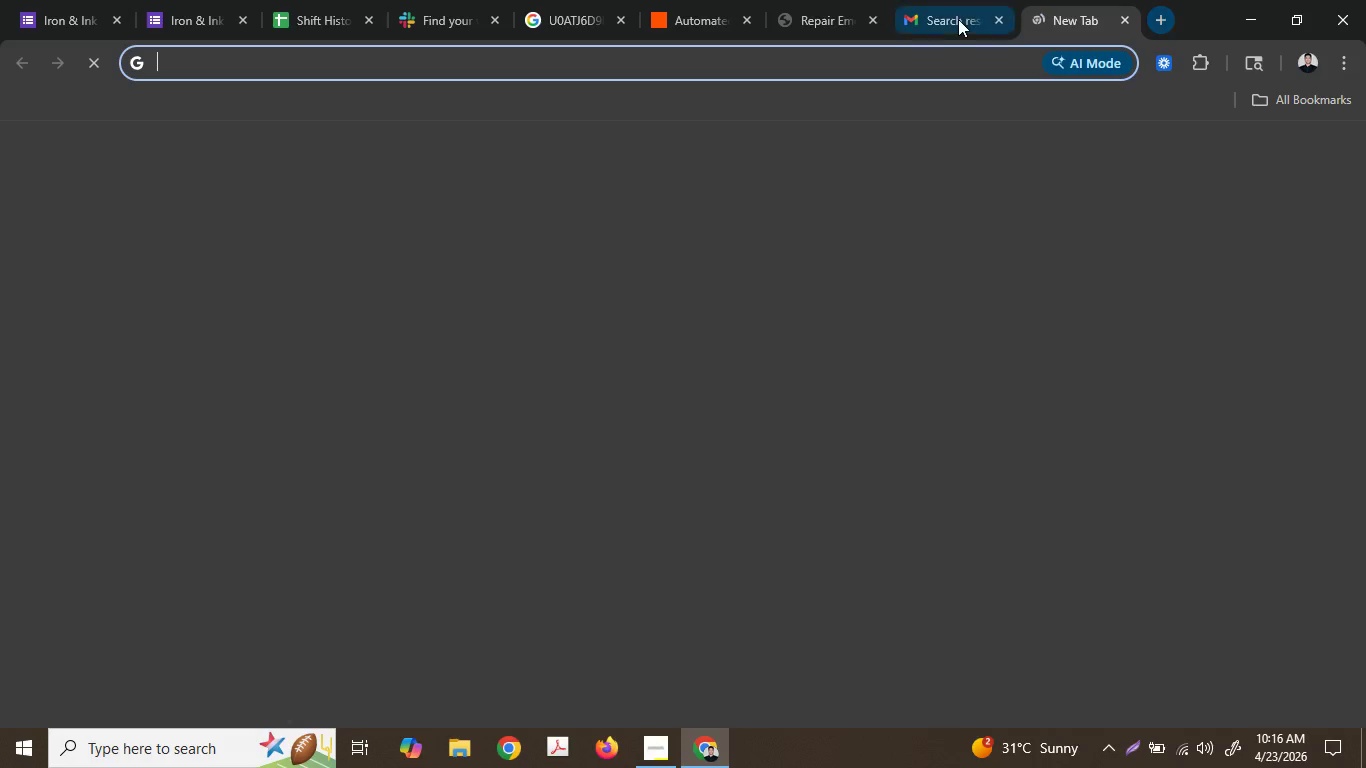 
key(S)
 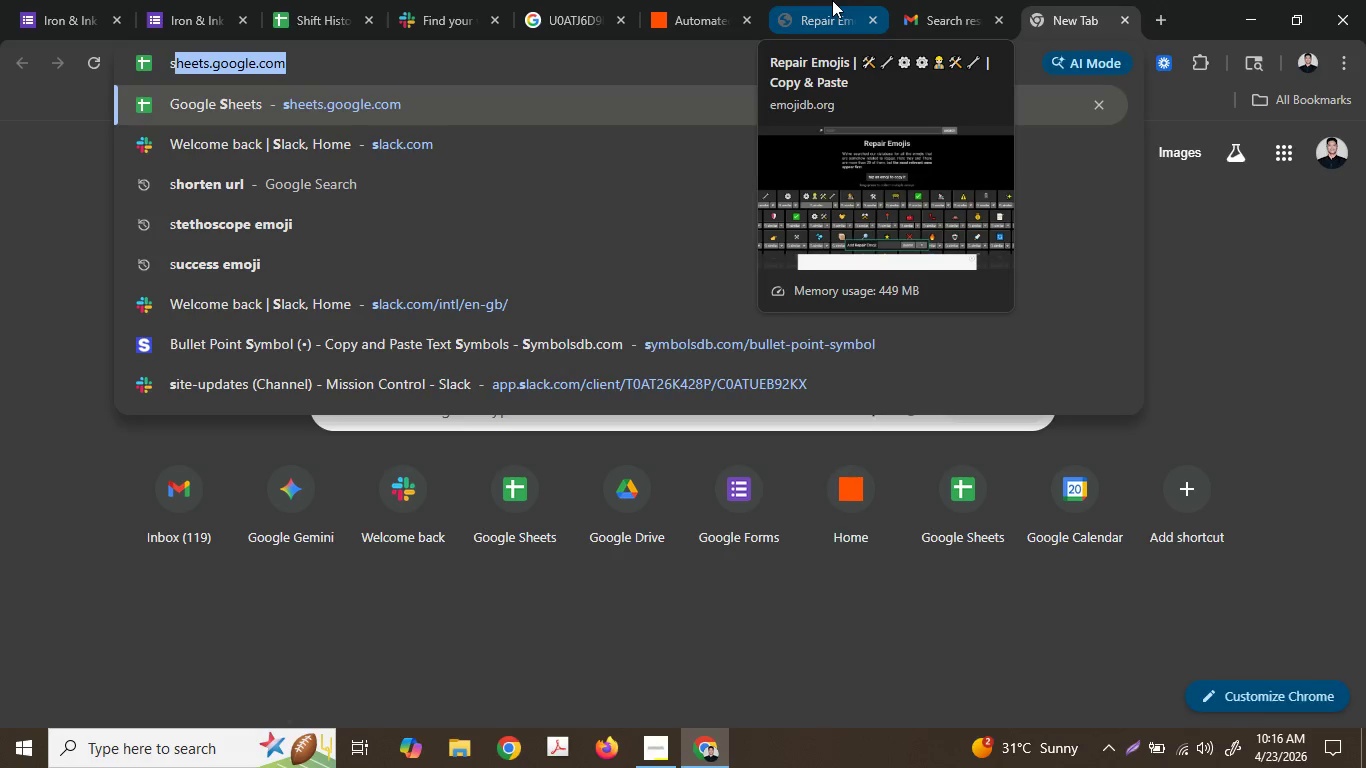 
key(L)
 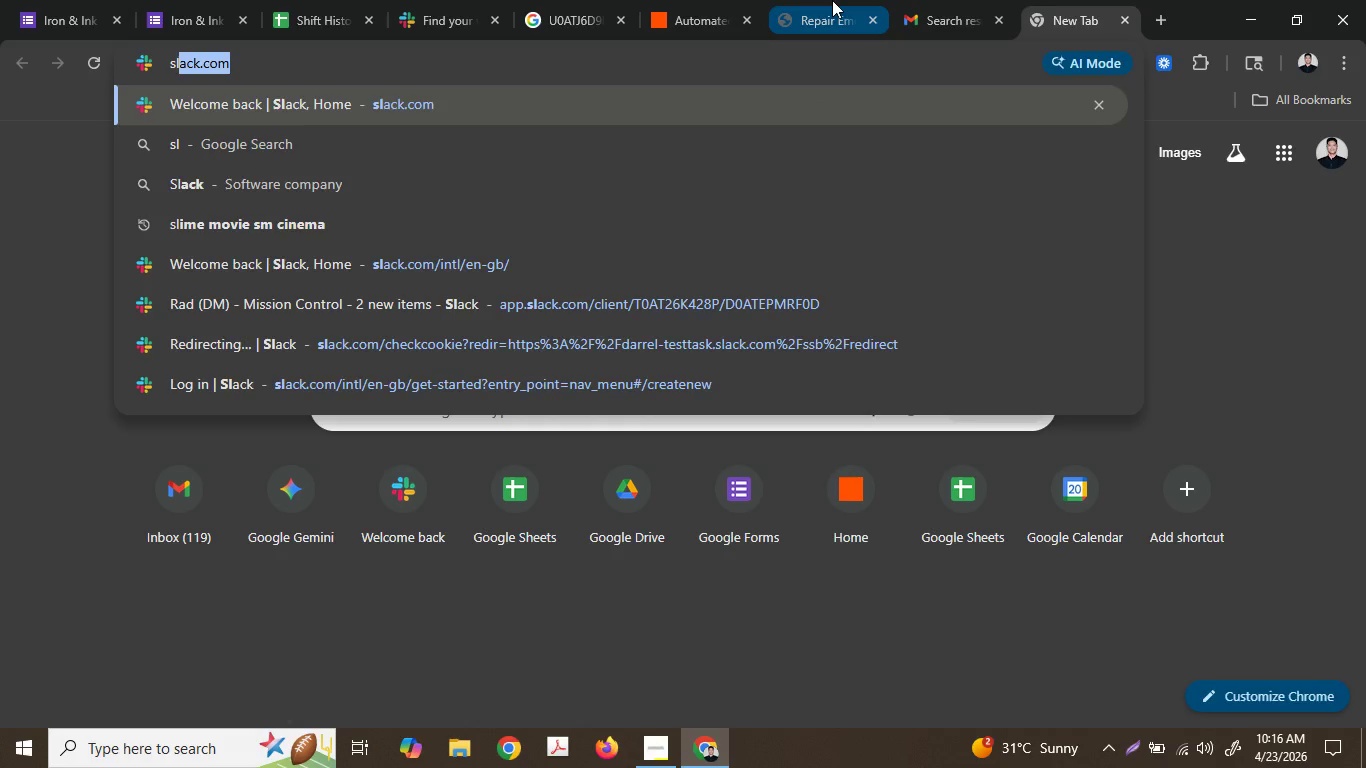 
key(Enter)
 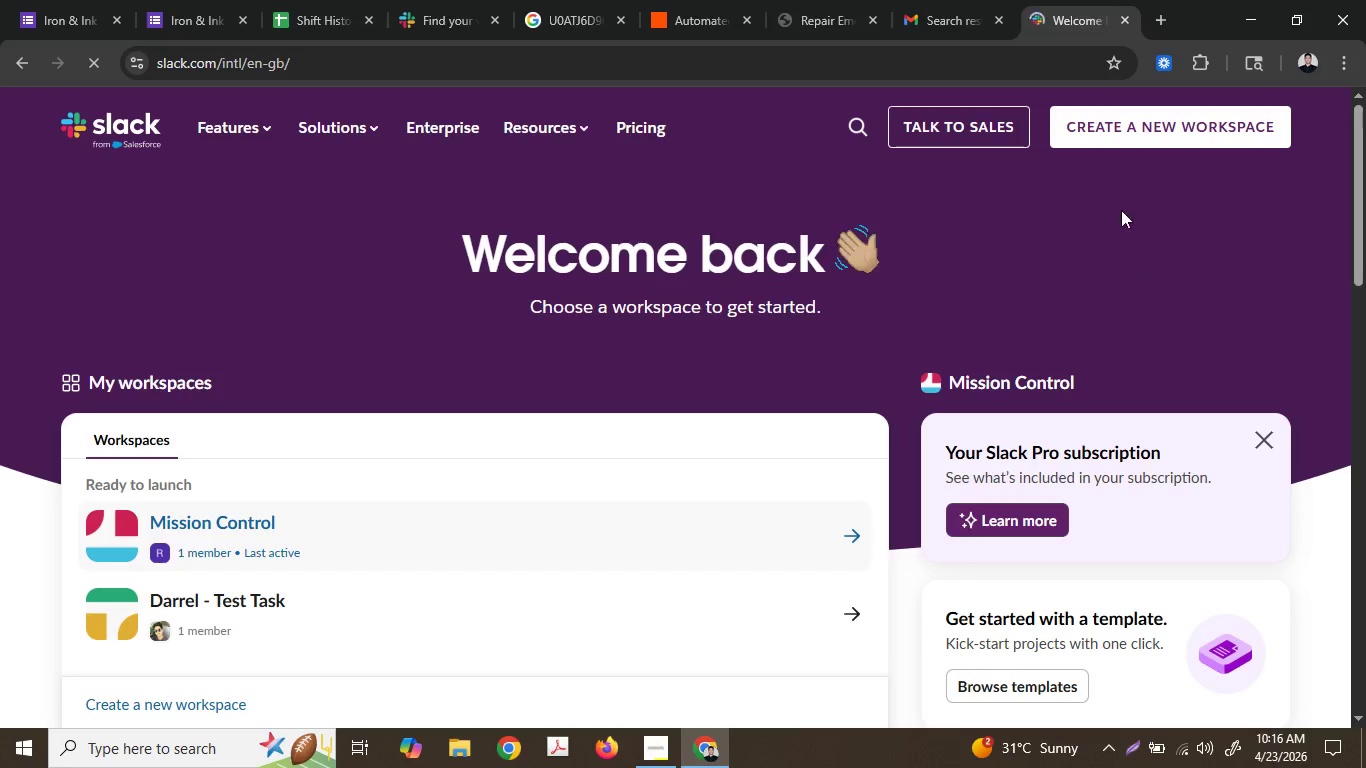 
scroll: coordinate [736, 487], scroll_direction: down, amount: 3.0
 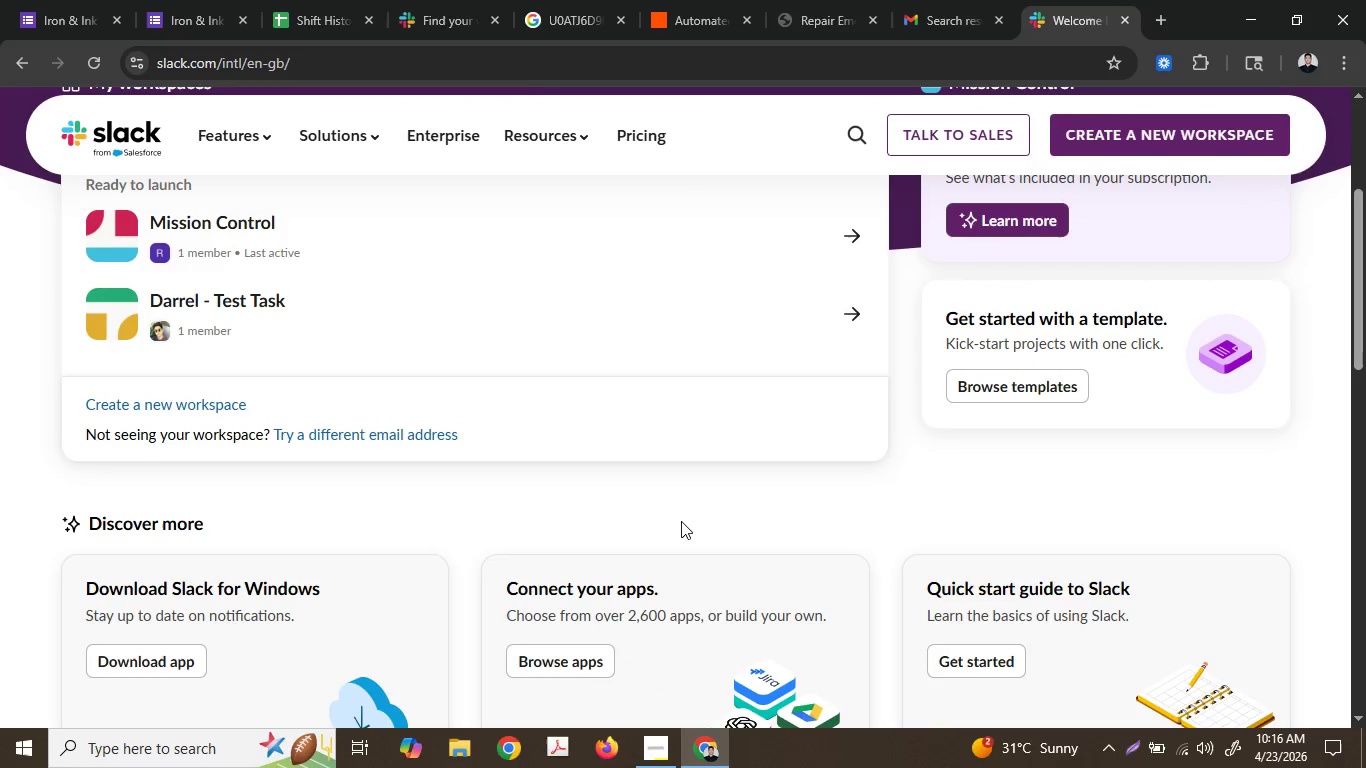 
scroll: coordinate [383, 376], scroll_direction: up, amount: 3.0
 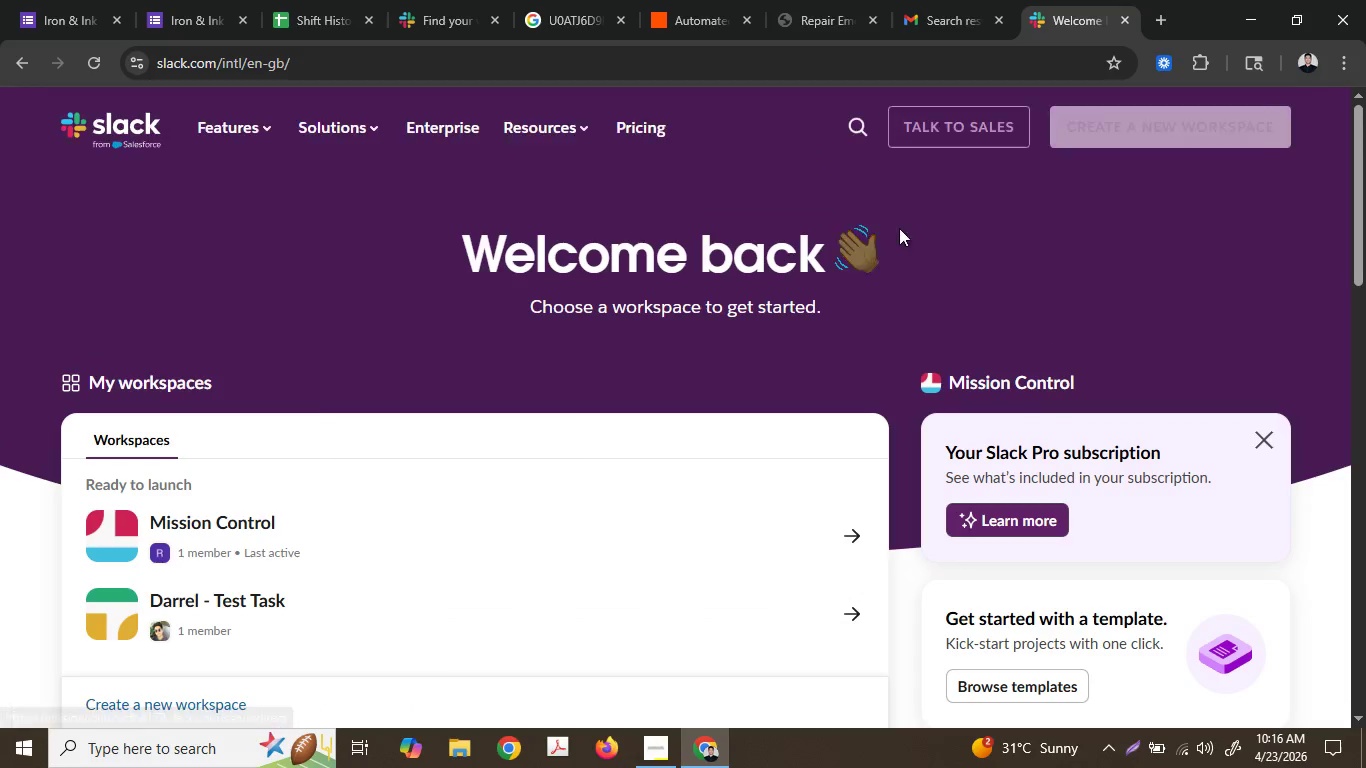 
left_click([1125, 108])
 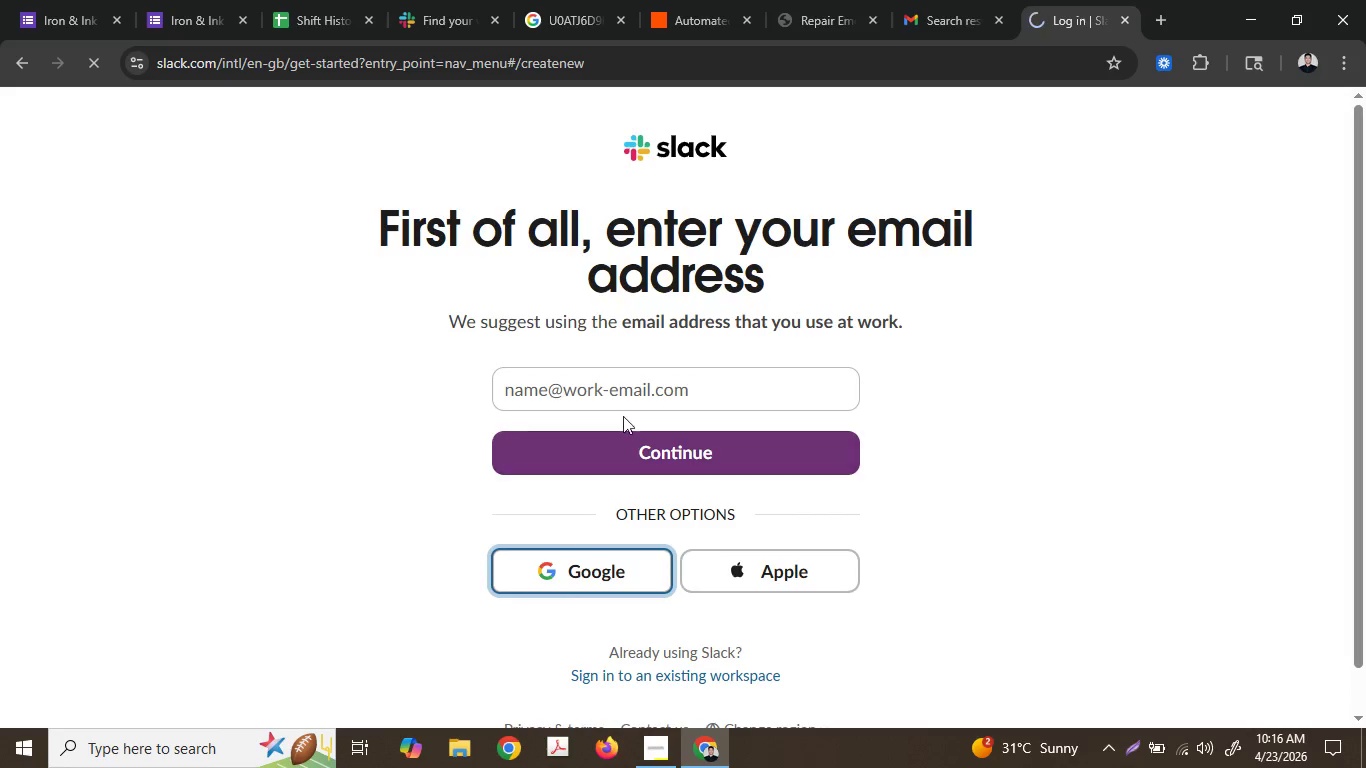 
scroll: coordinate [900, 225], scroll_direction: up, amount: 2.0
 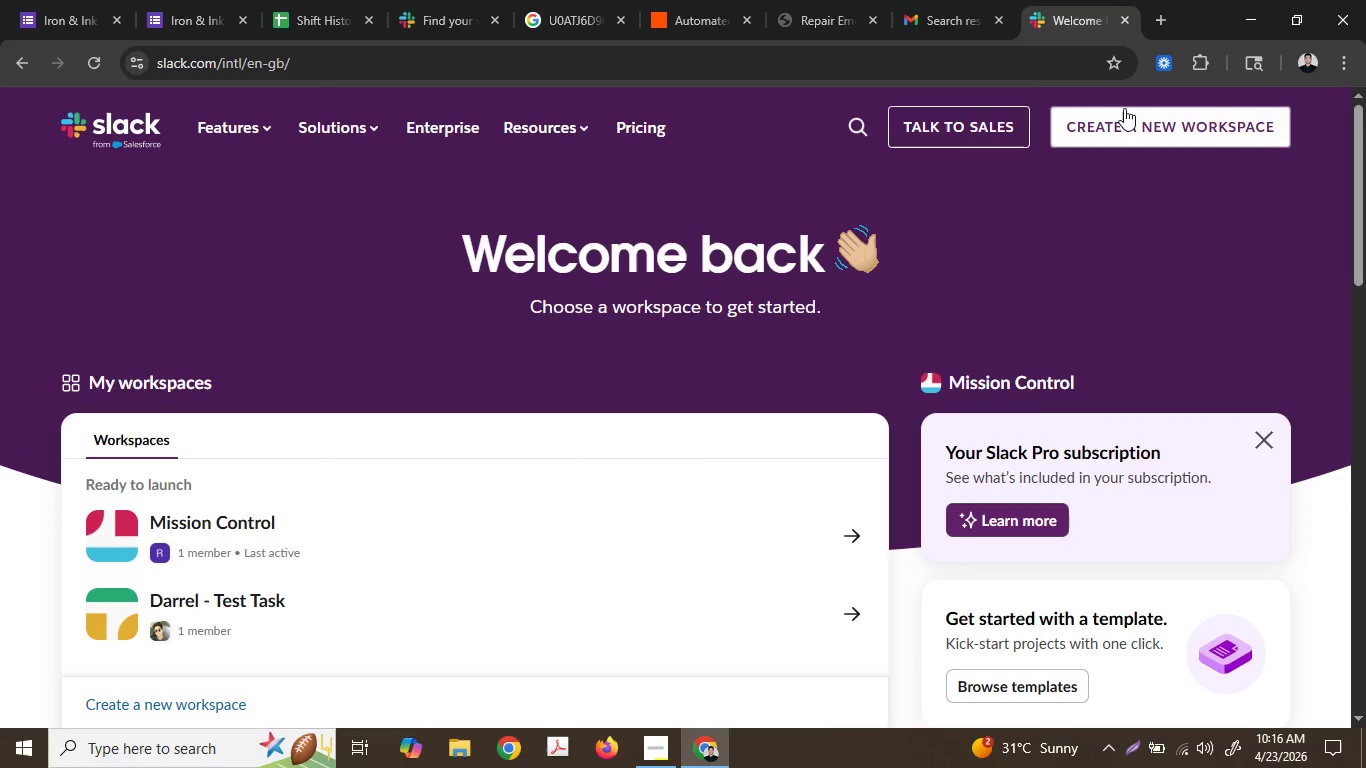 
wait(6.37)
 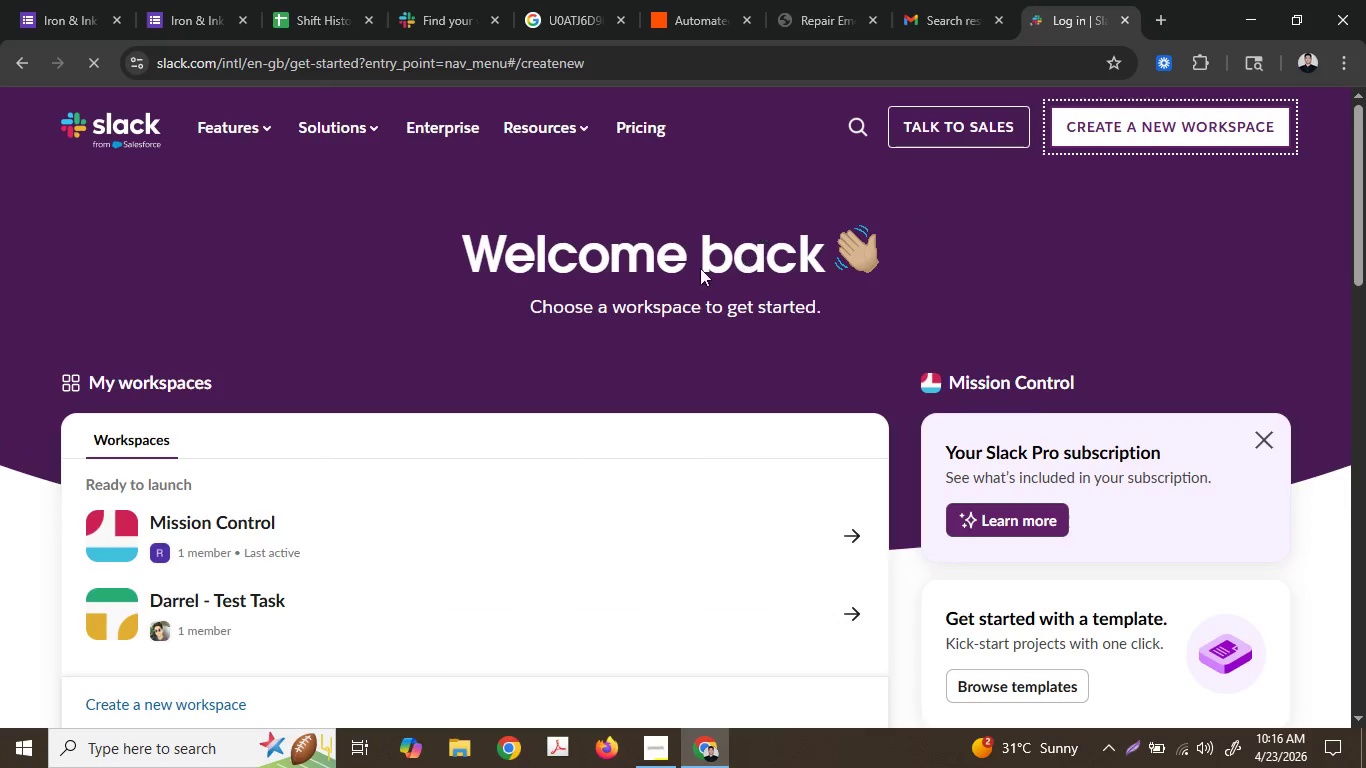 
left_click([811, 368])
 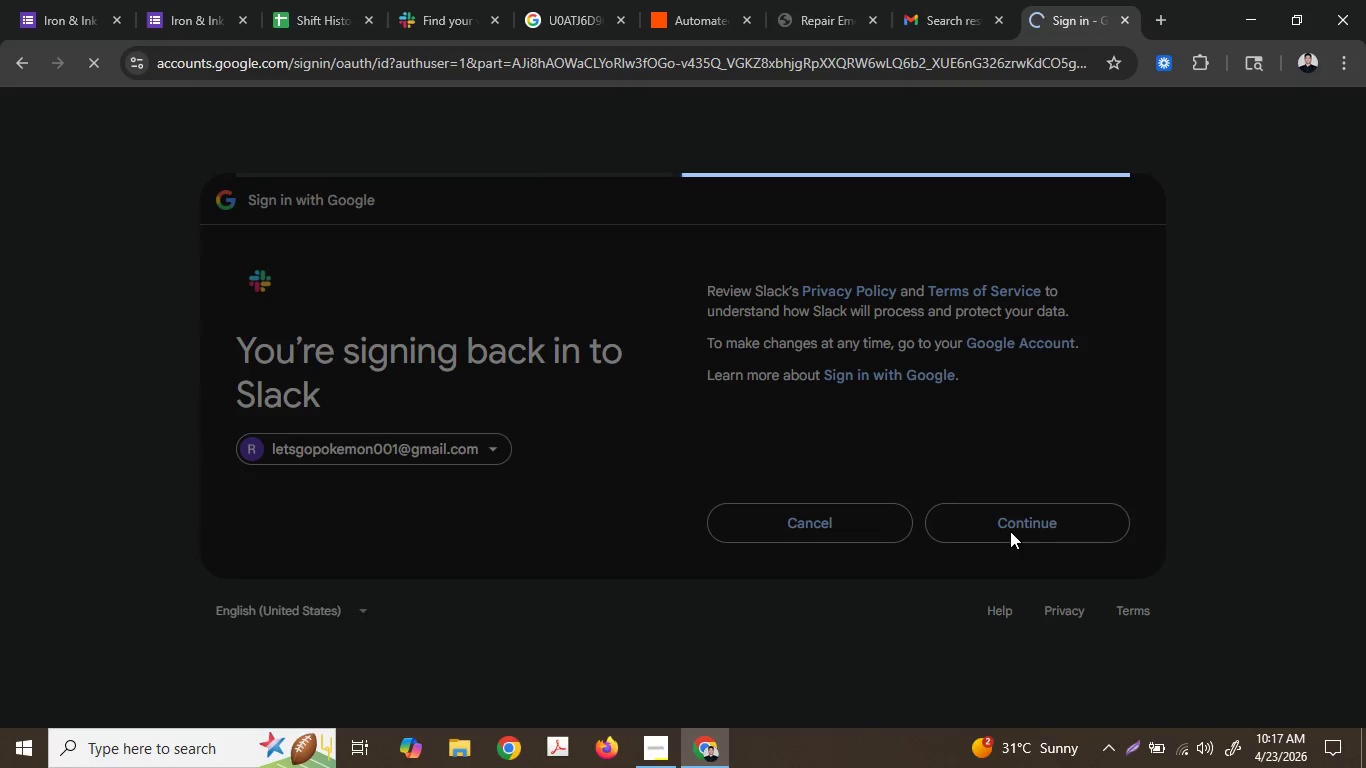 
wait(23.75)
 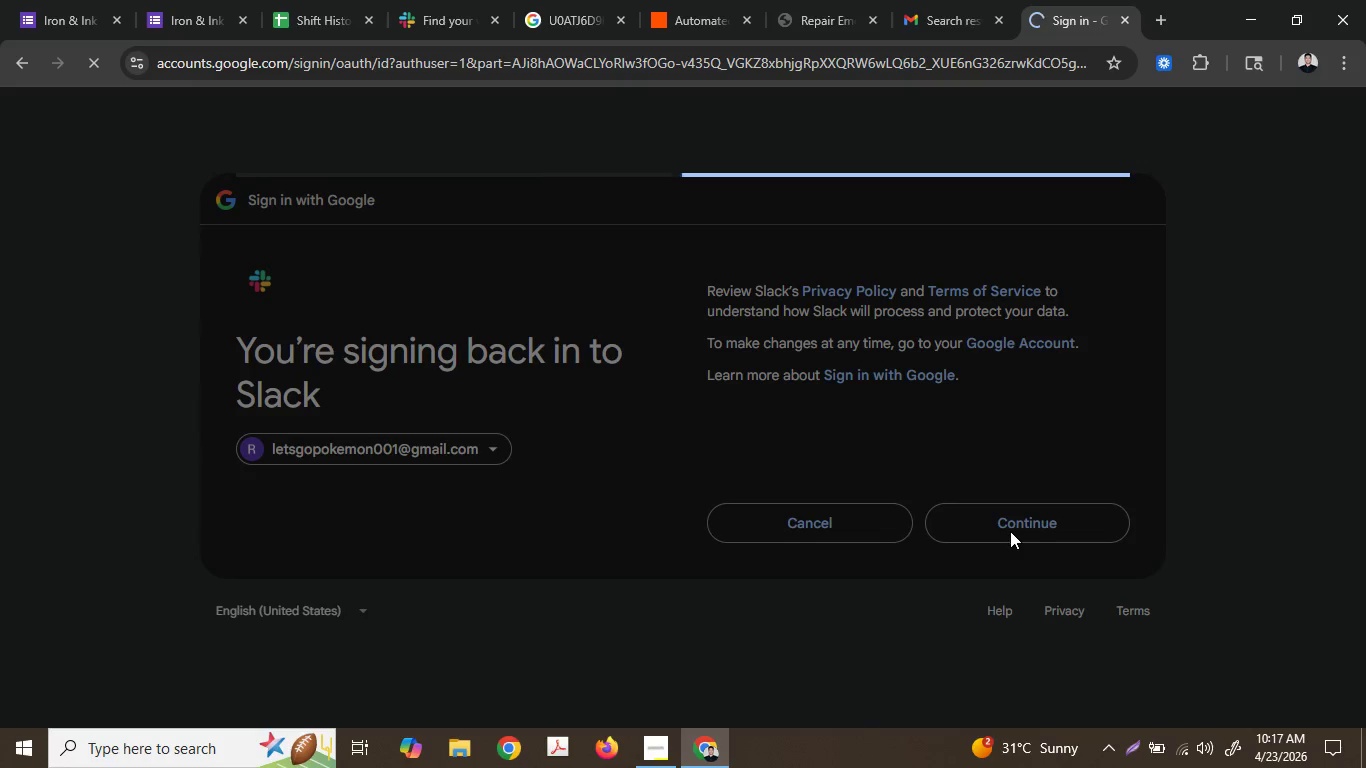 
scroll: coordinate [627, 570], scroll_direction: down, amount: 4.0
 